 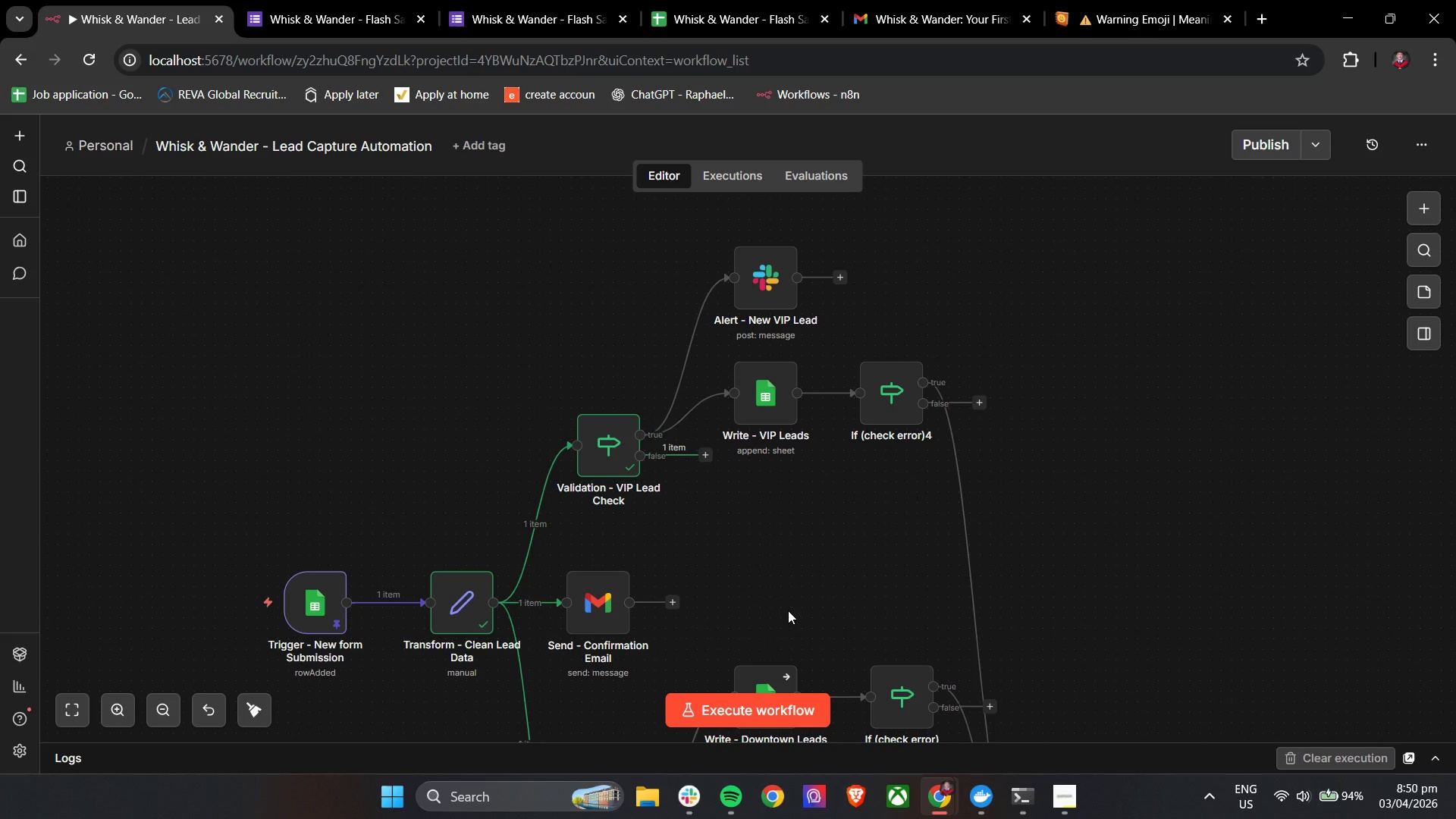 
scroll: coordinate [788, 610], scroll_direction: down, amount: 3.0
 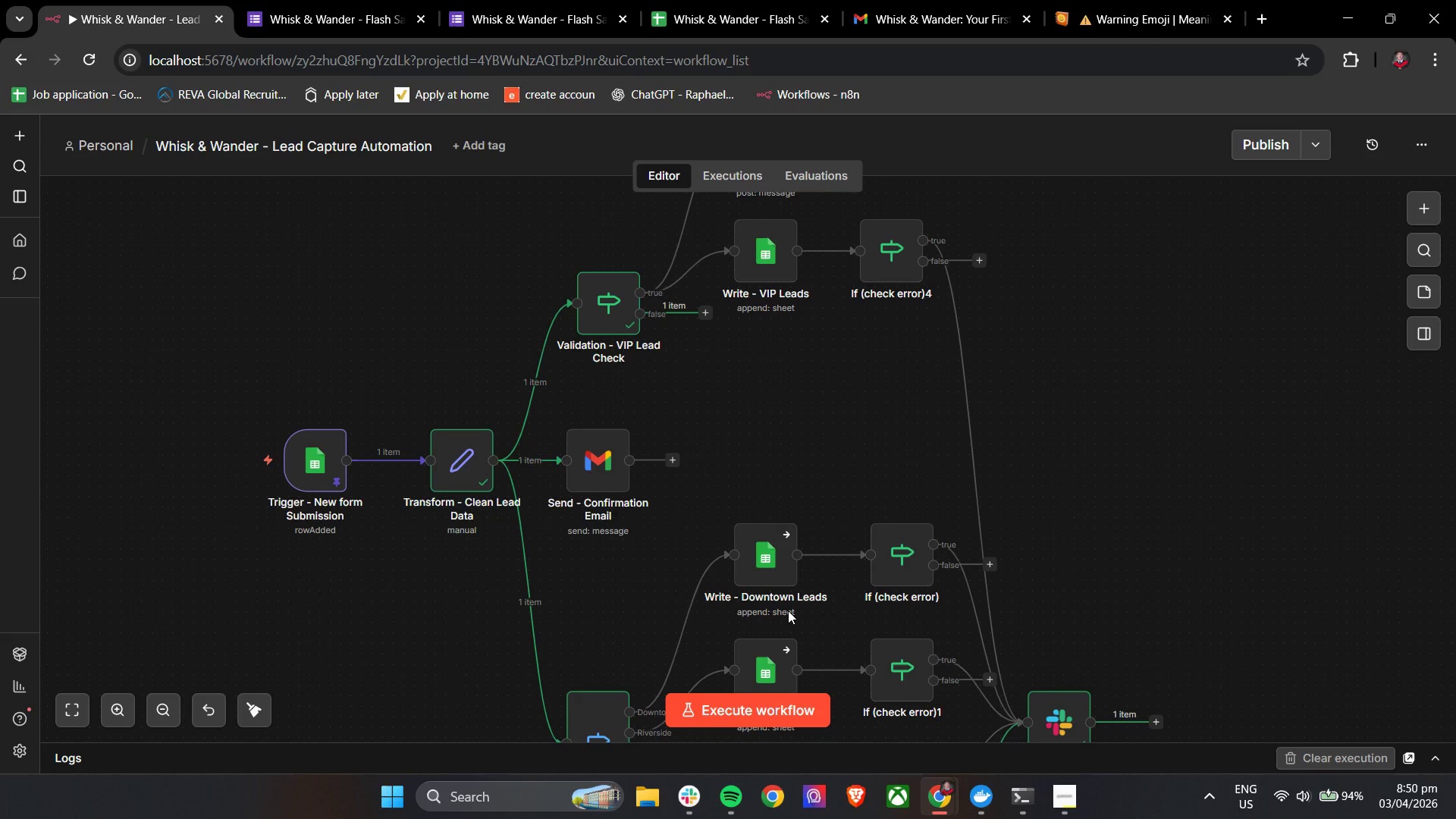 
wait(14.34)
 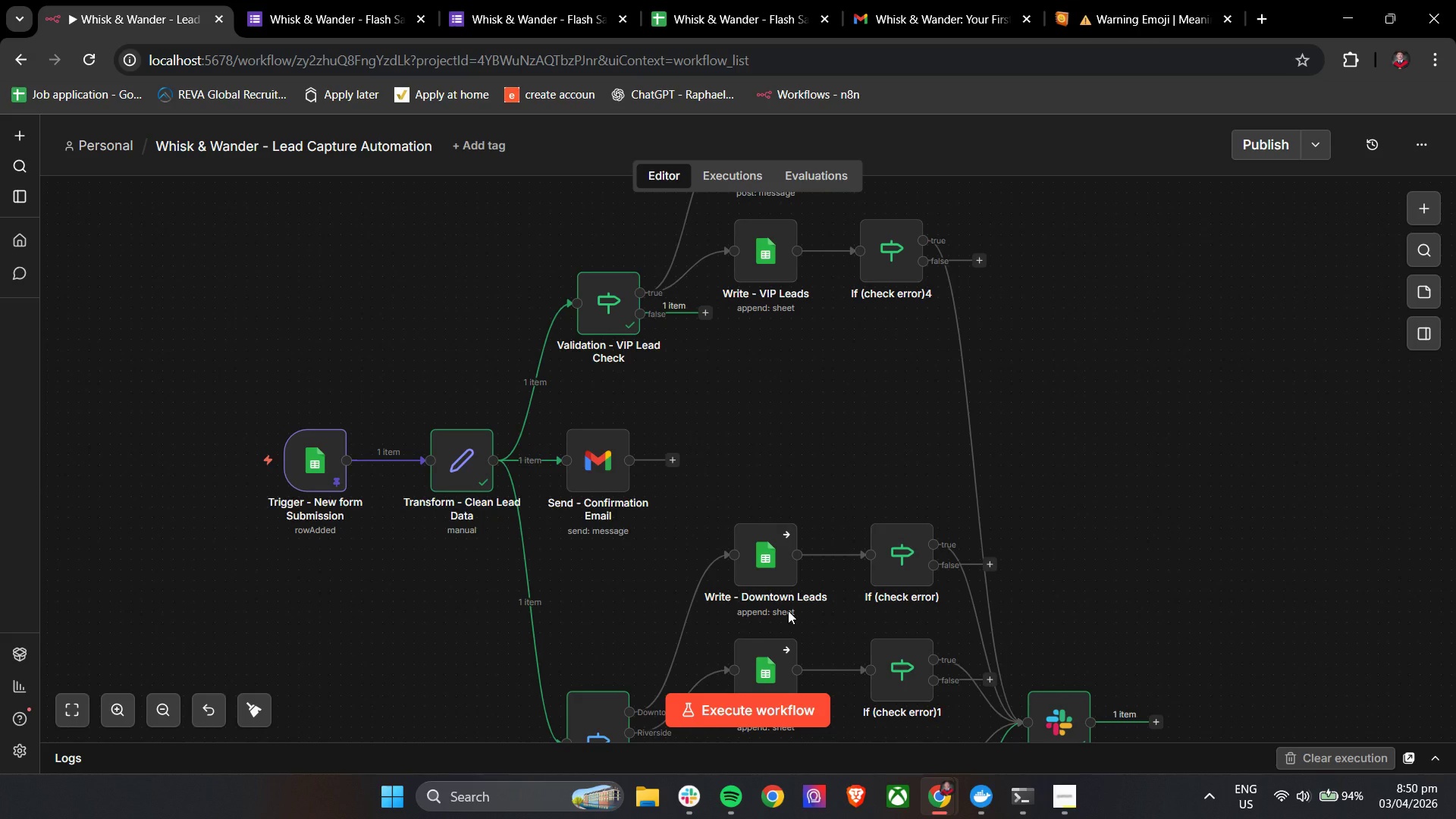 
left_click_drag(start_coordinate=[603, 466], to_coordinate=[764, 469])
 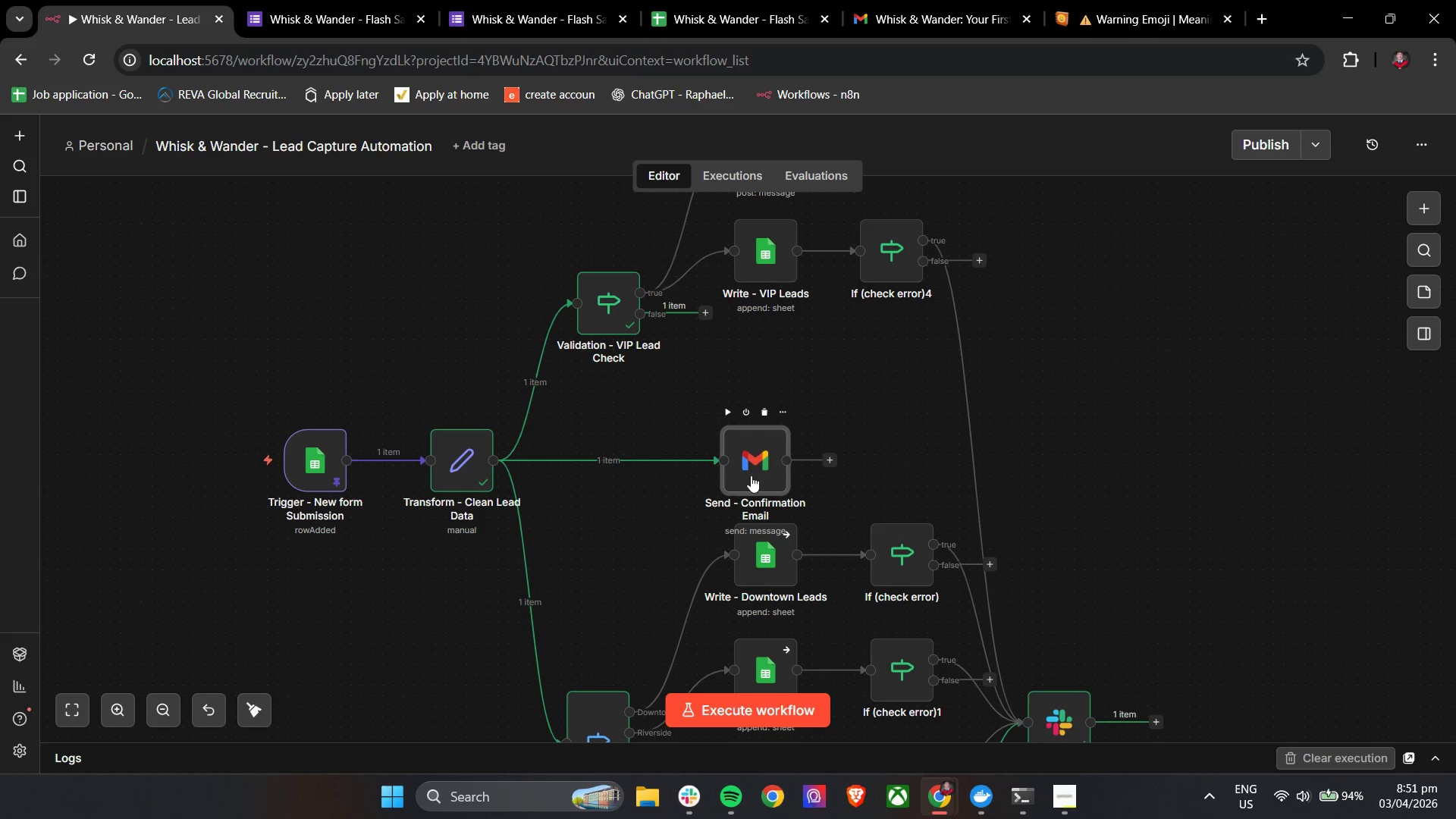 
wait(14.98)
 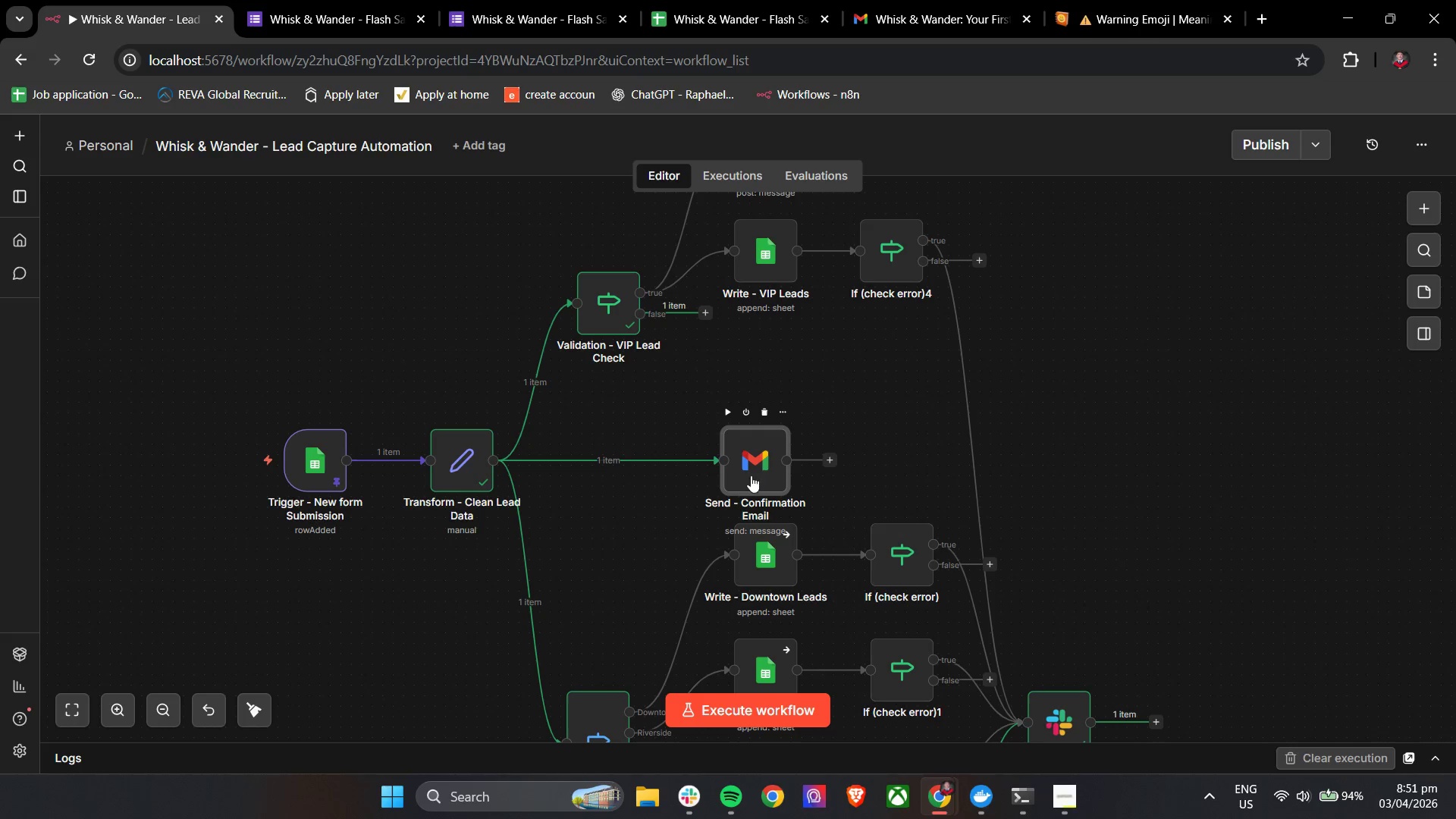 
scroll: coordinate [680, 493], scroll_direction: down, amount: 1.0
 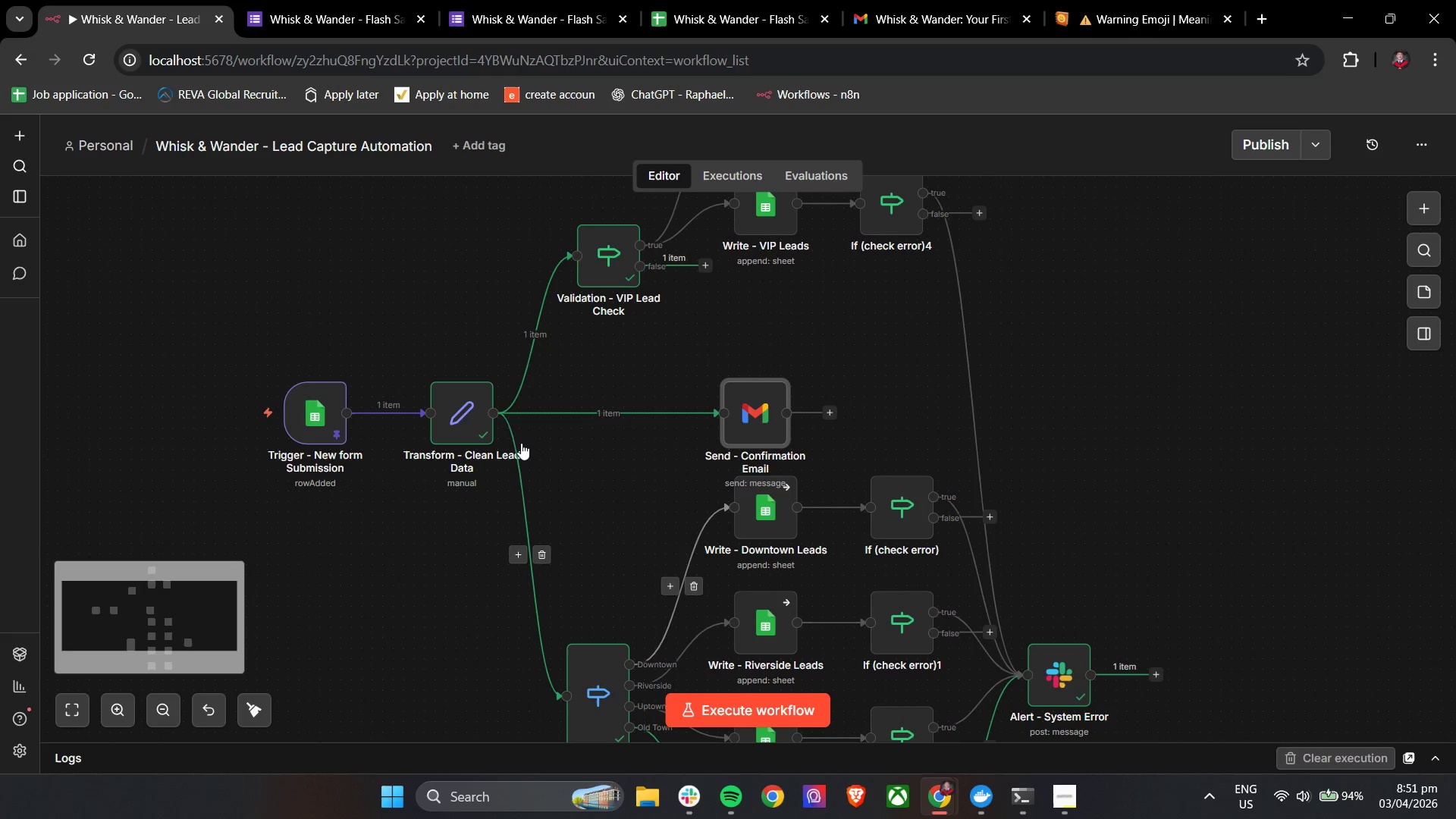 
mouse_move([522, 414])
 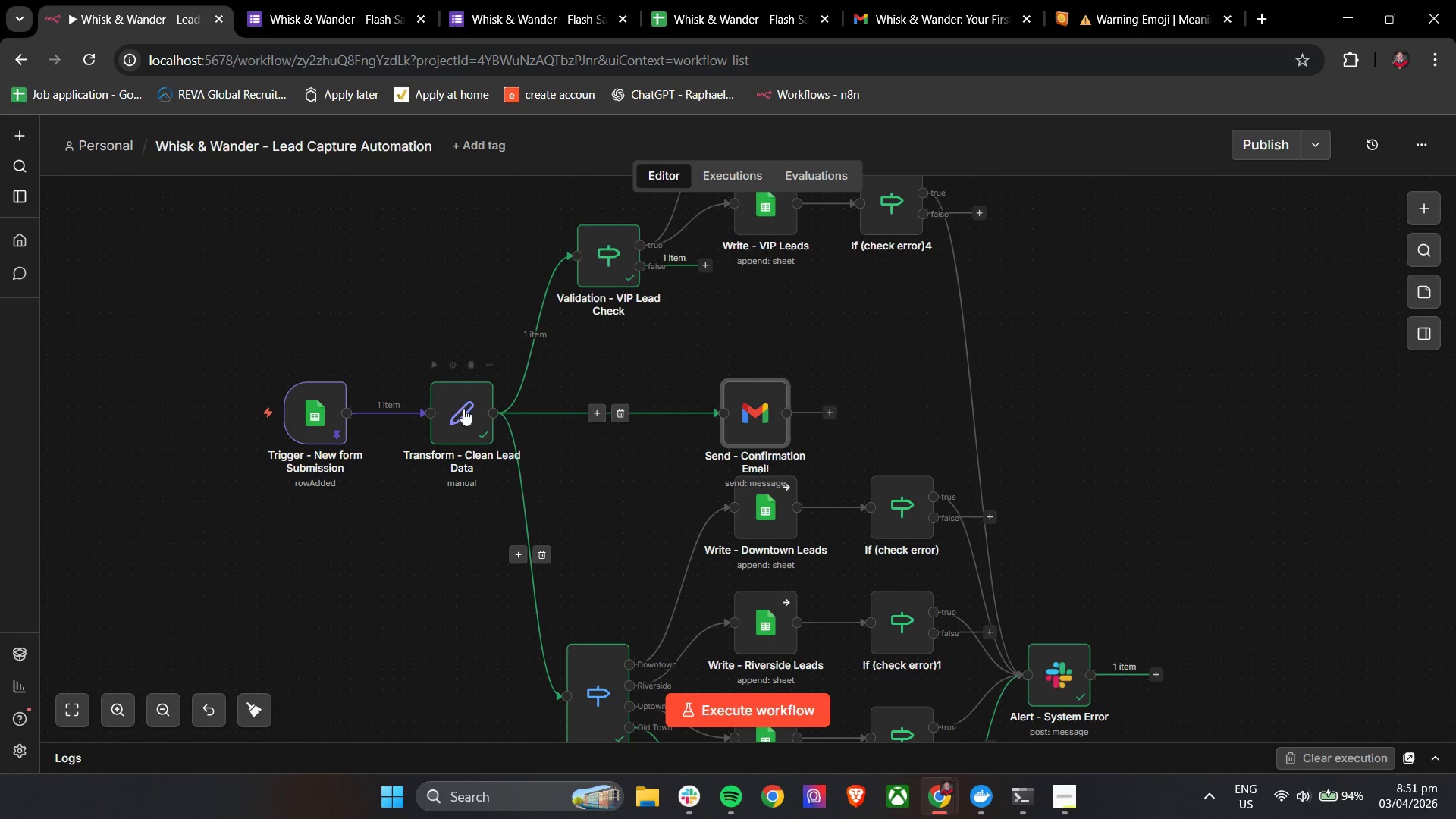 
left_click_drag(start_coordinate=[452, 410], to_coordinate=[387, 410])
 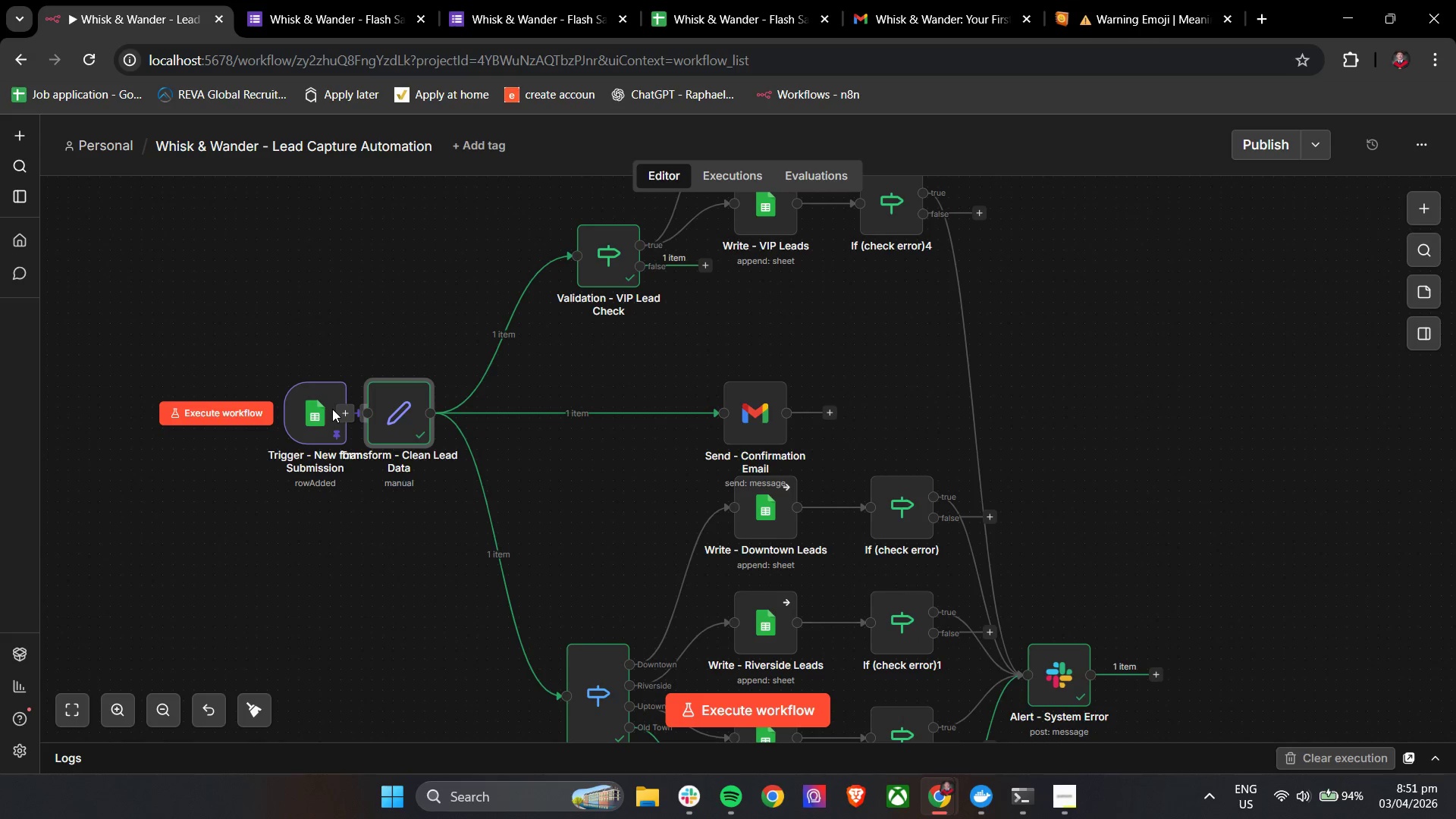 
left_click_drag(start_coordinate=[331, 410], to_coordinate=[261, 395])
 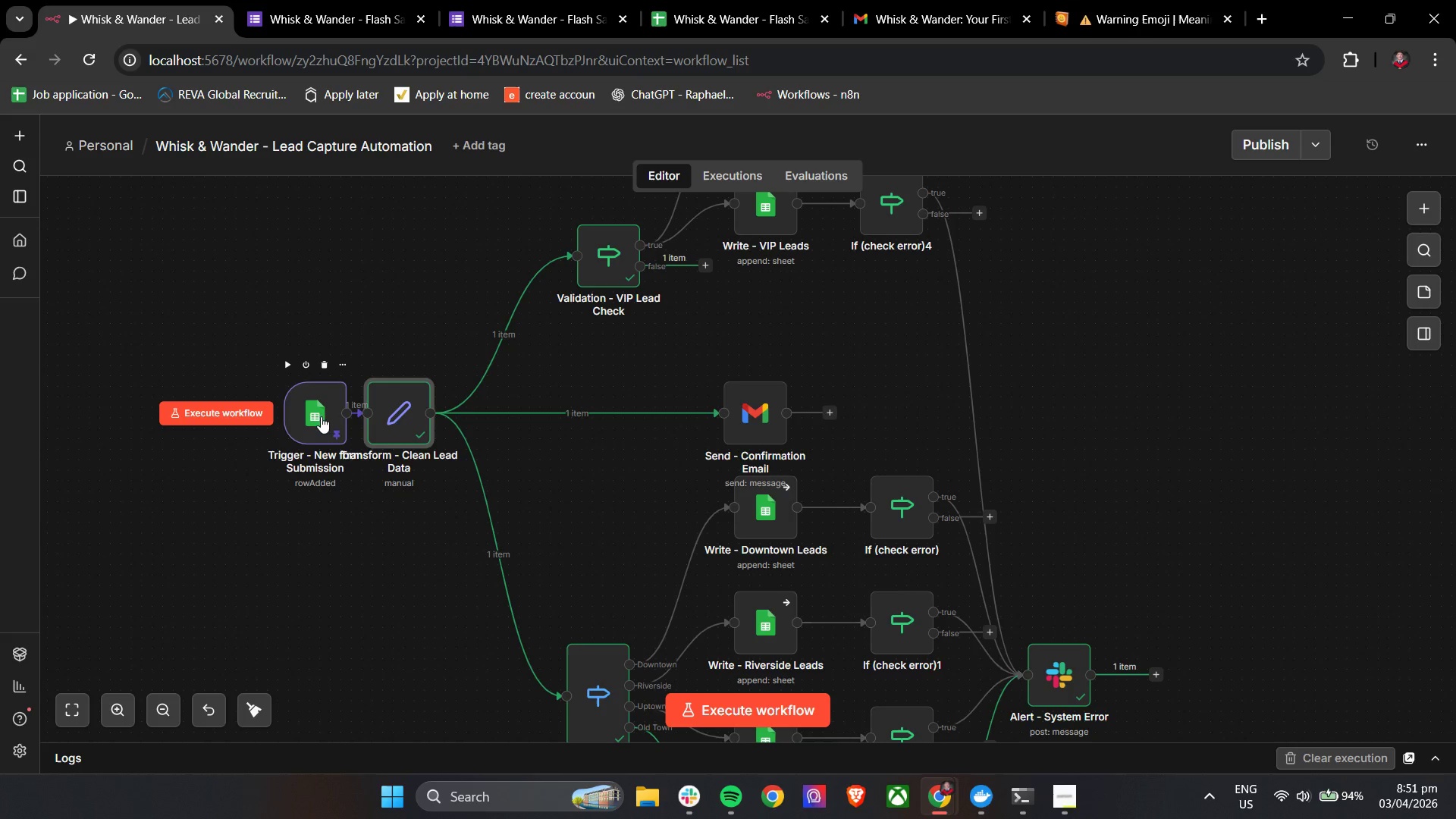 
left_click_drag(start_coordinate=[319, 416], to_coordinate=[189, 419])
 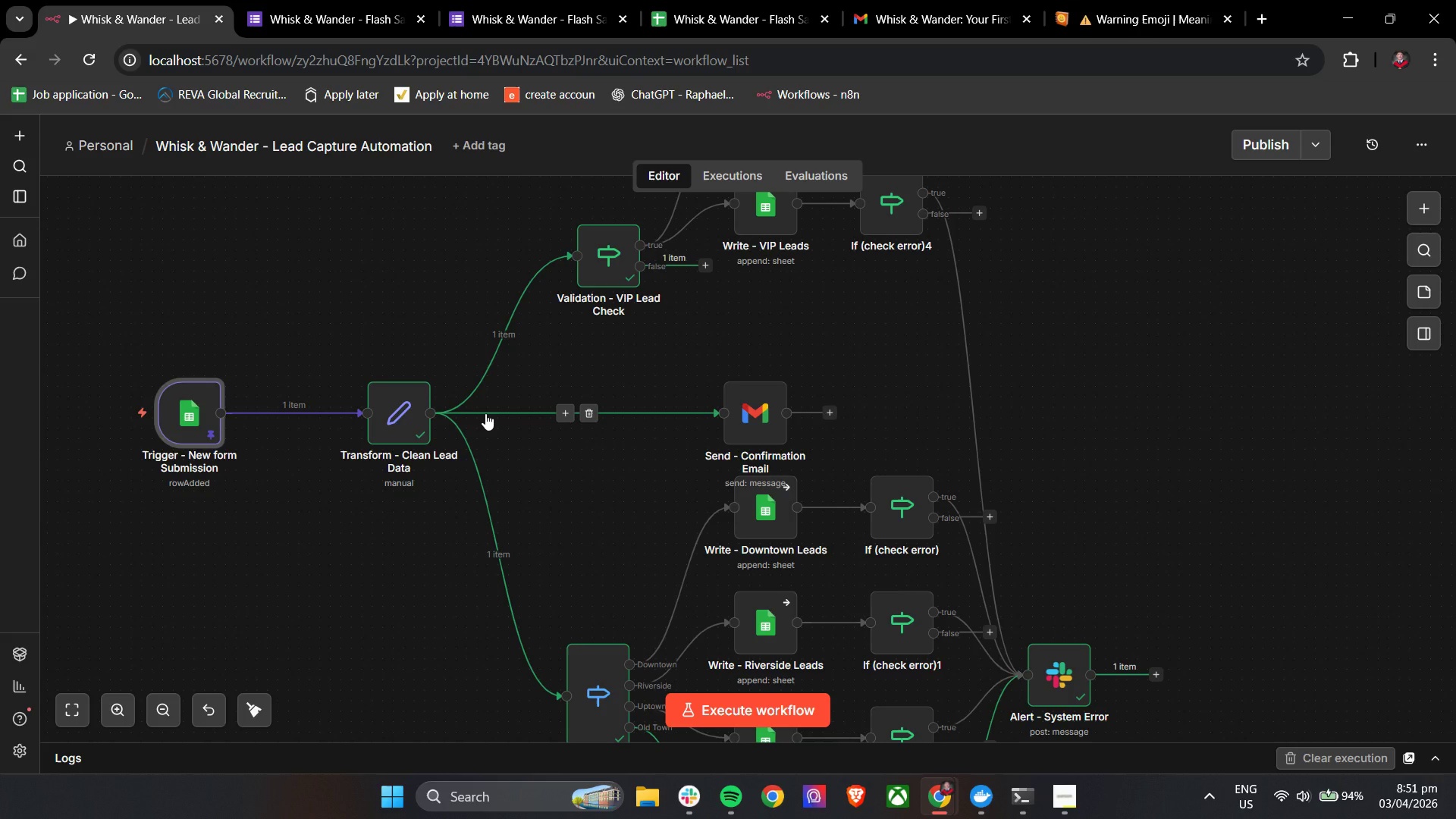 
wait(8.09)
 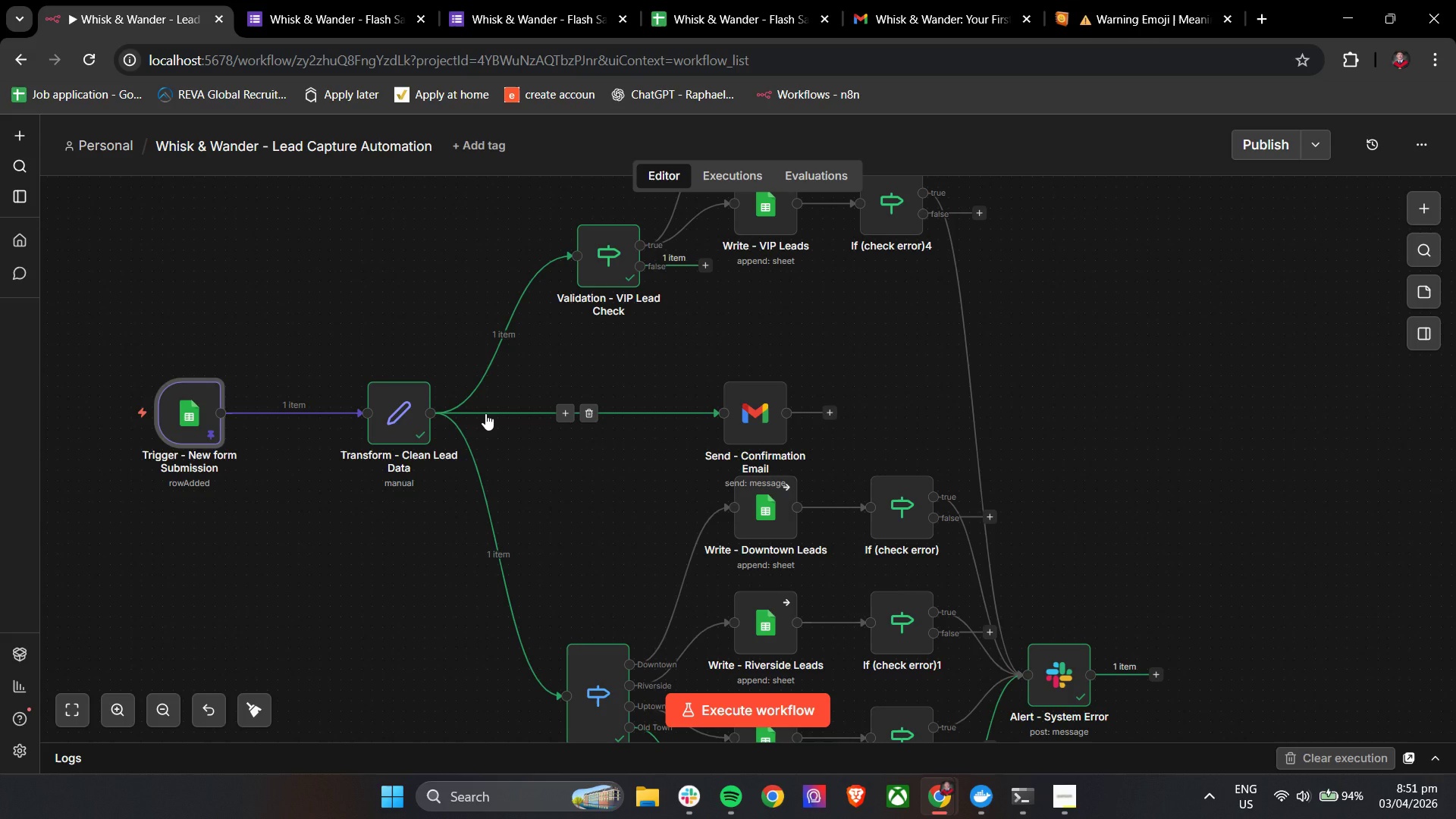 
left_click_drag(start_coordinate=[400, 413], to_coordinate=[365, 416])
 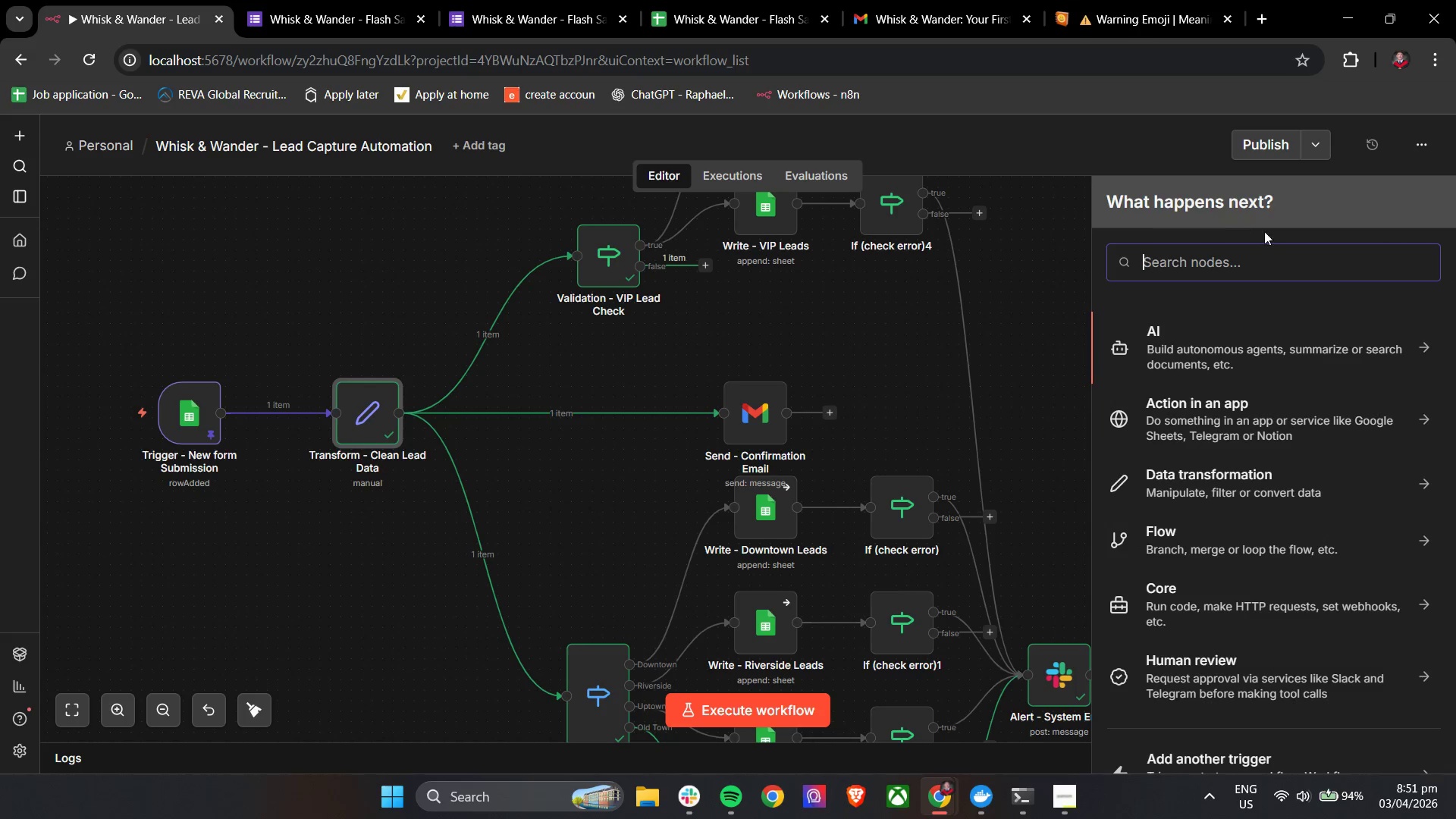 
double_click([1257, 262])
 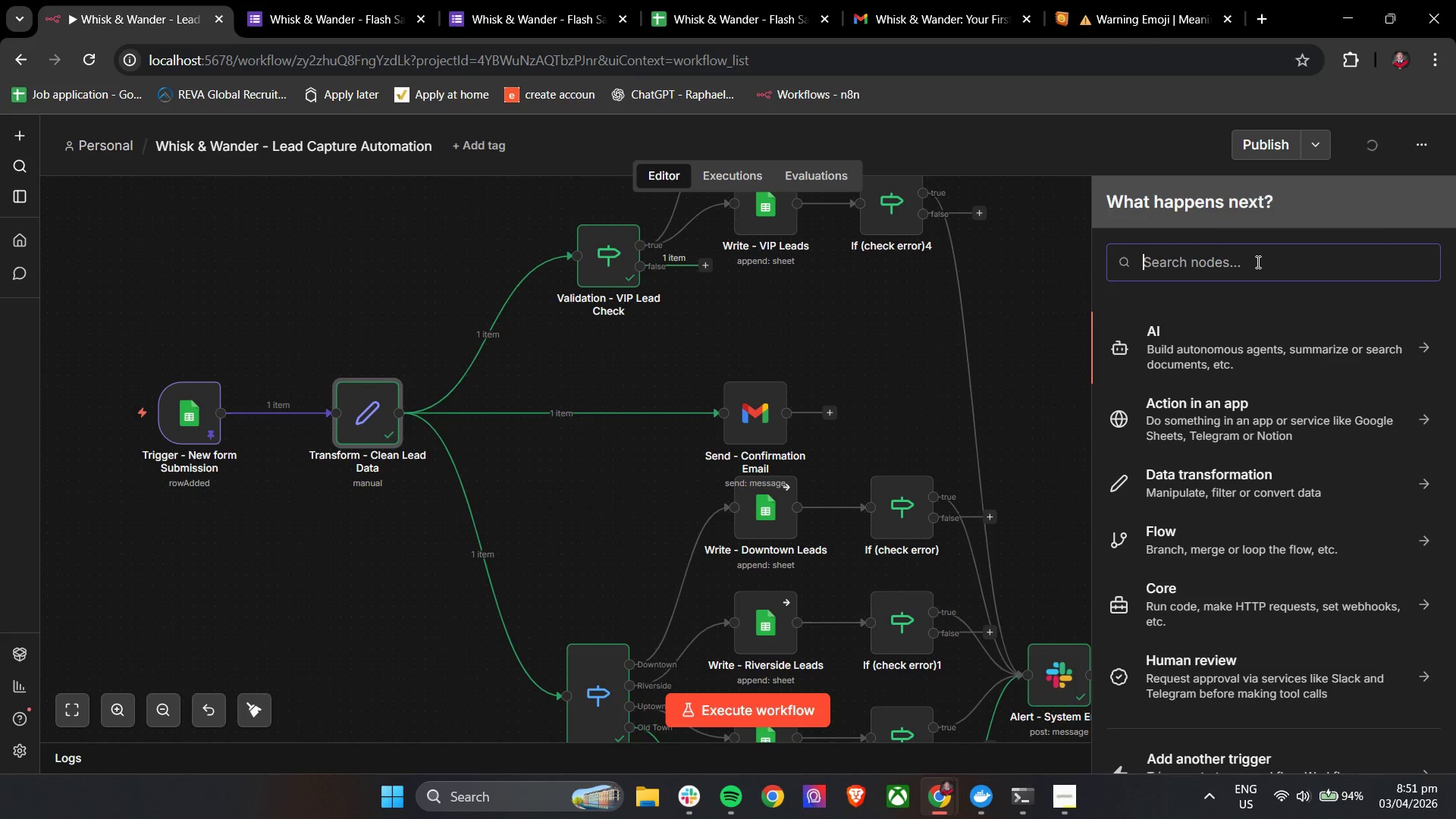 
type(IF)
 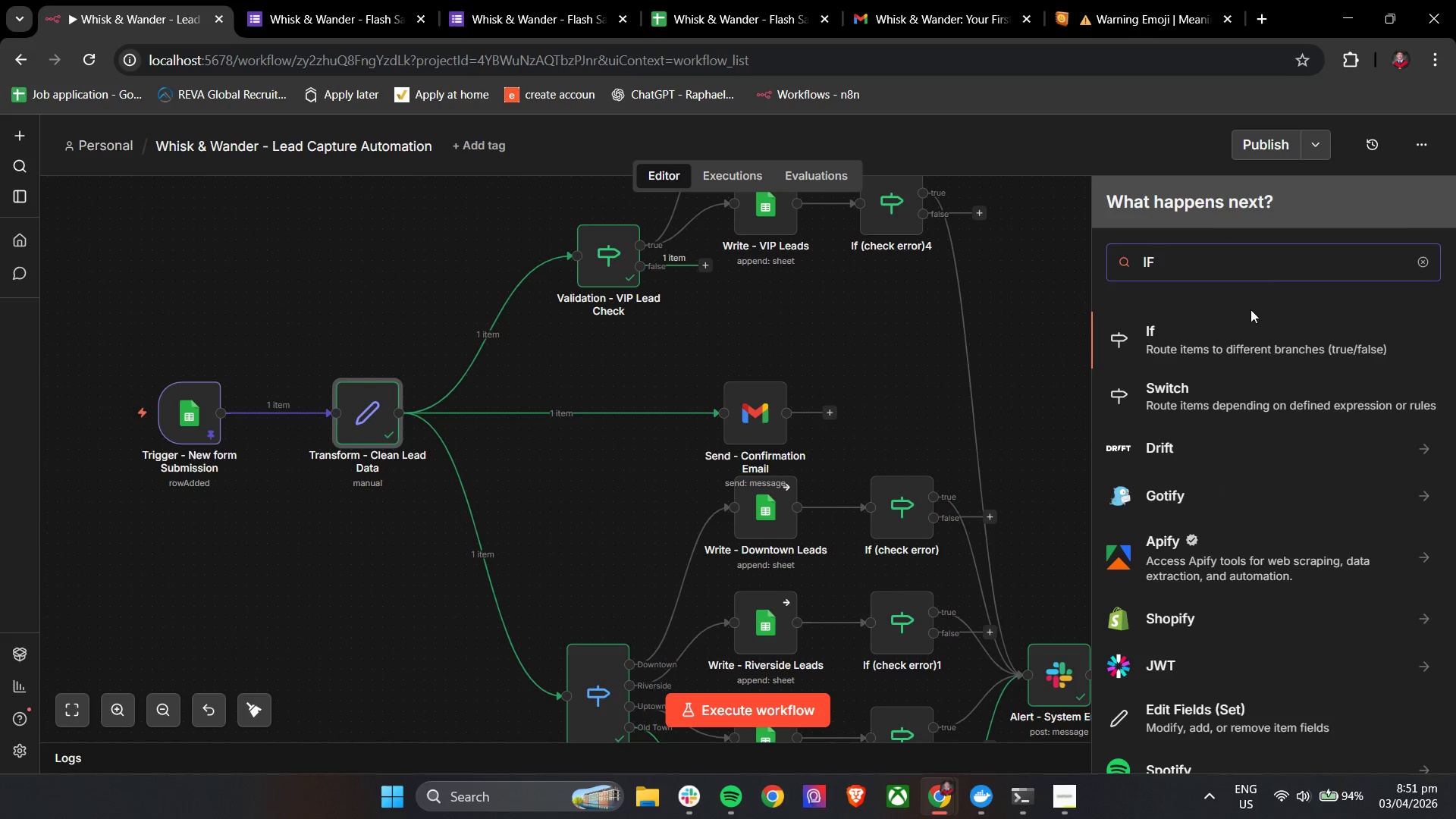 
left_click([1238, 337])
 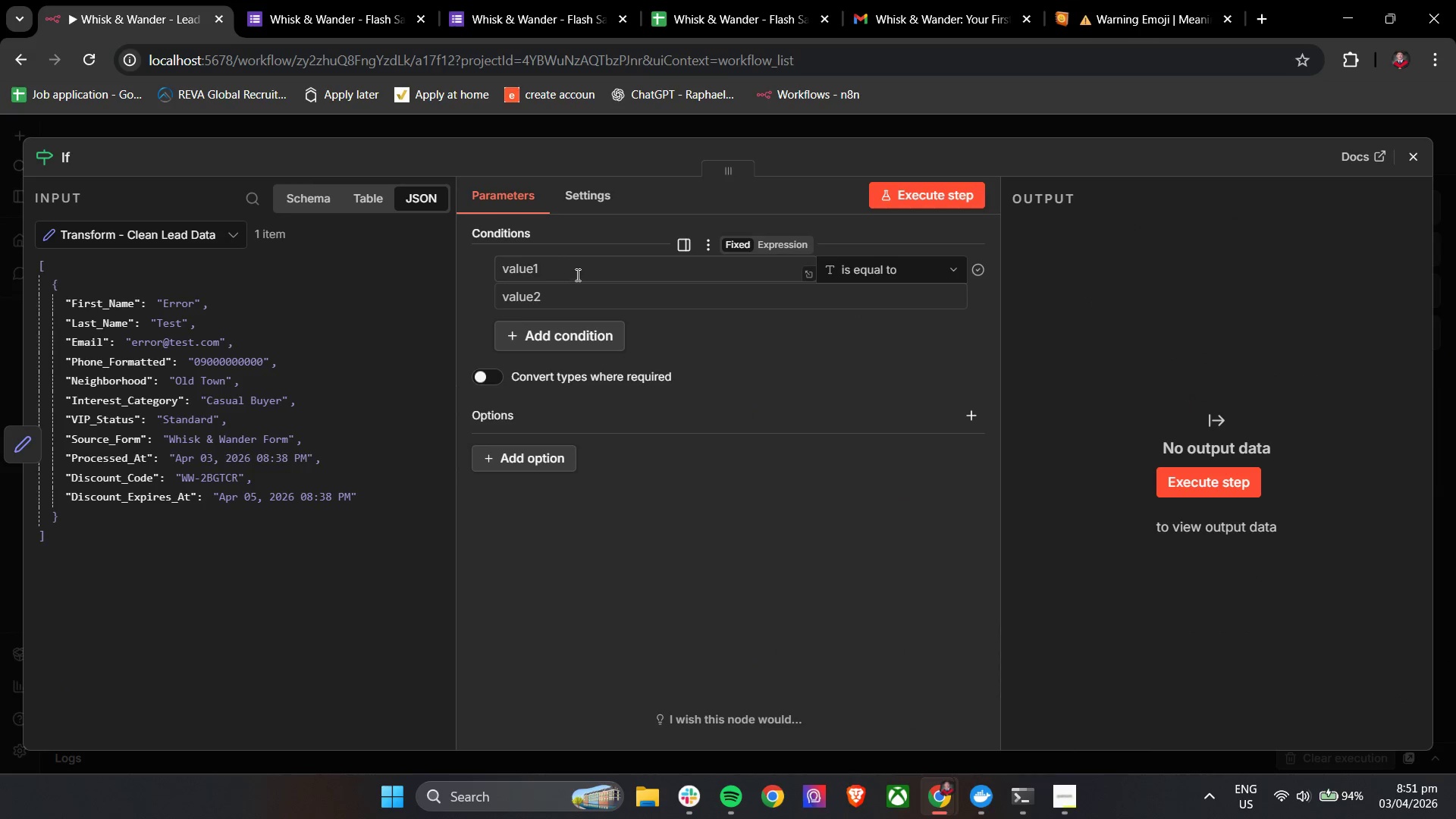 
left_click([489, 145])
 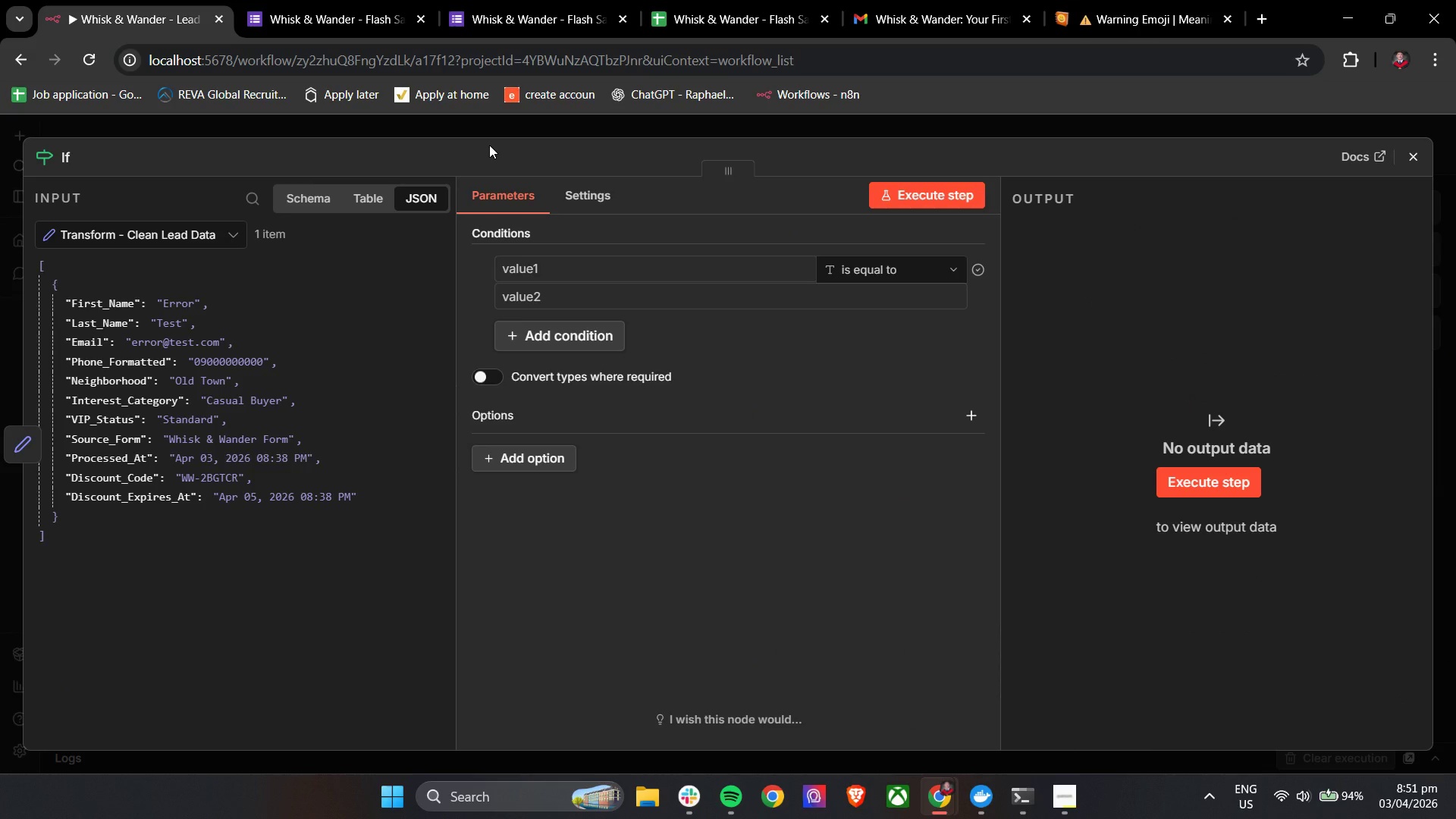 
double_click([549, 265])
 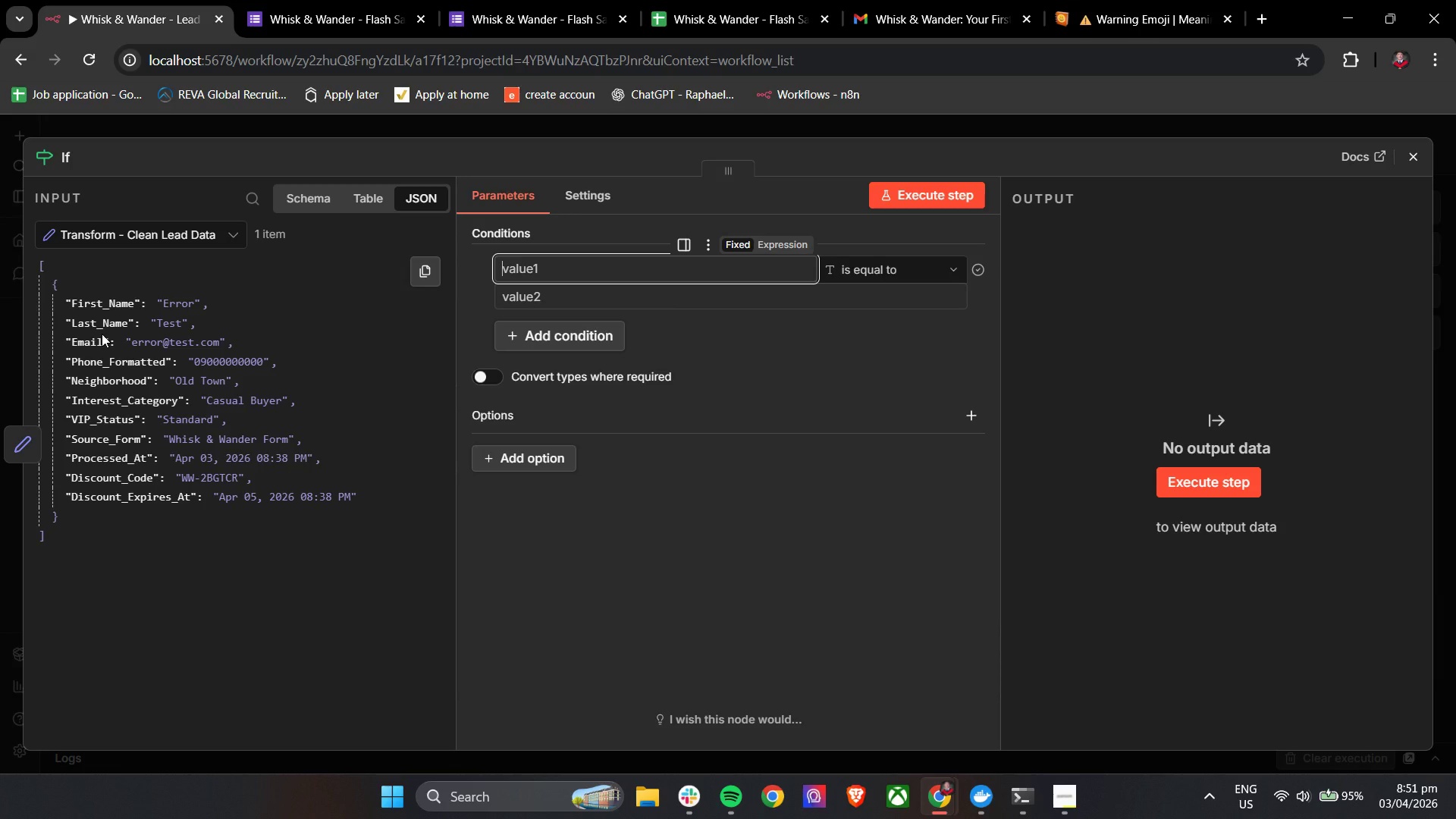 
wait(9.28)
 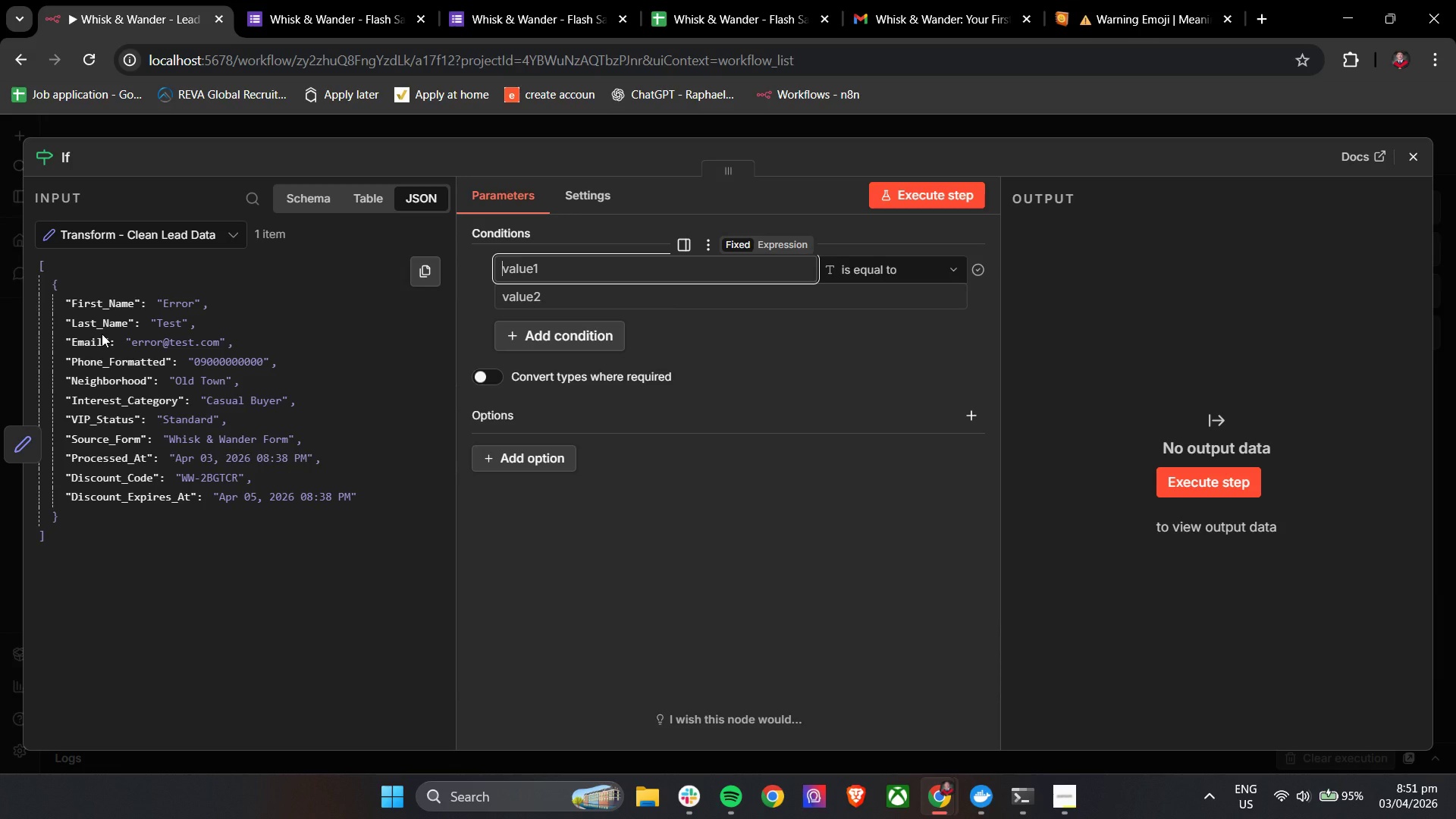 
left_click_drag(start_coordinate=[94, 347], to_coordinate=[535, 270])
 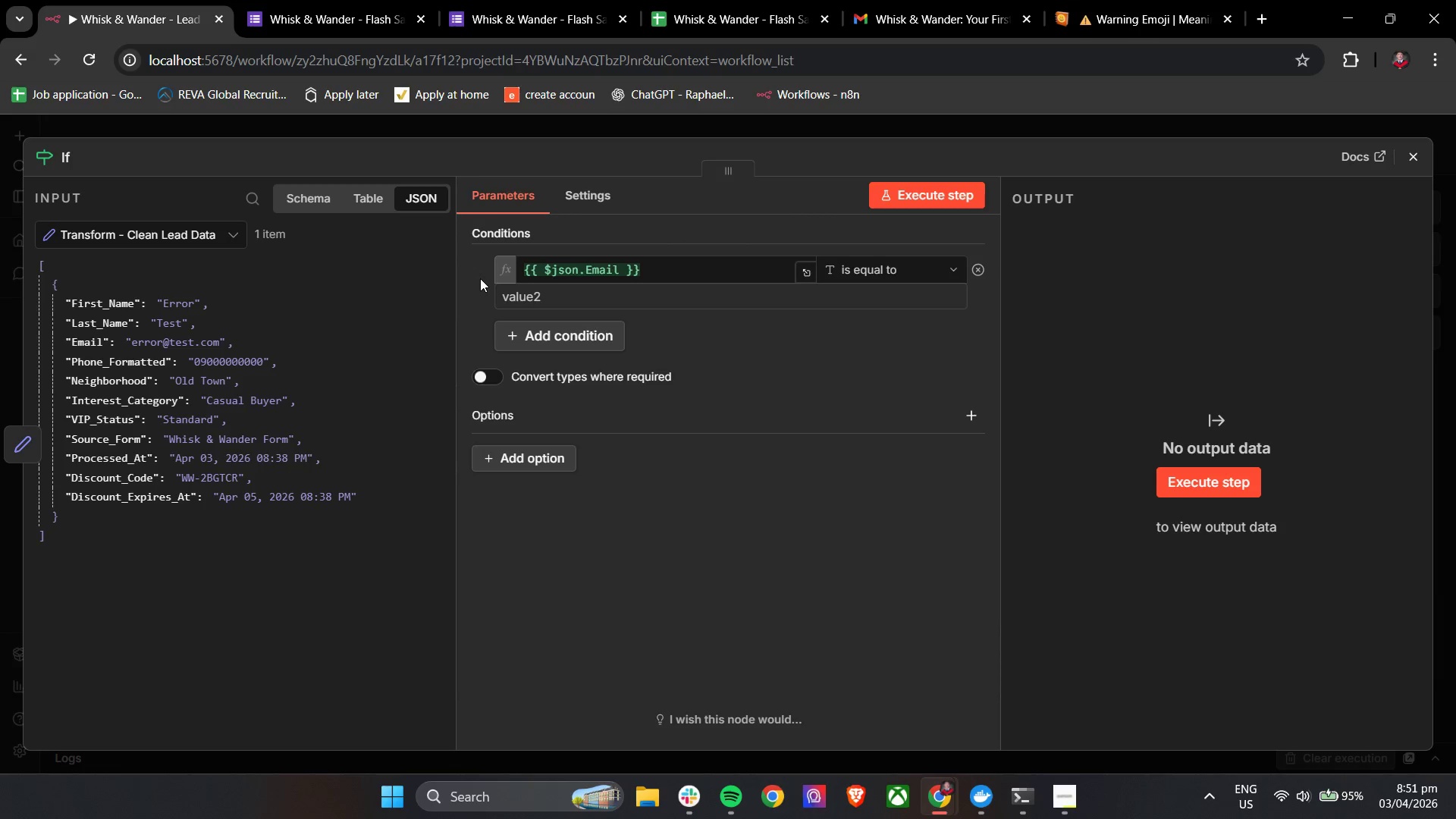 
left_click([475, 270])
 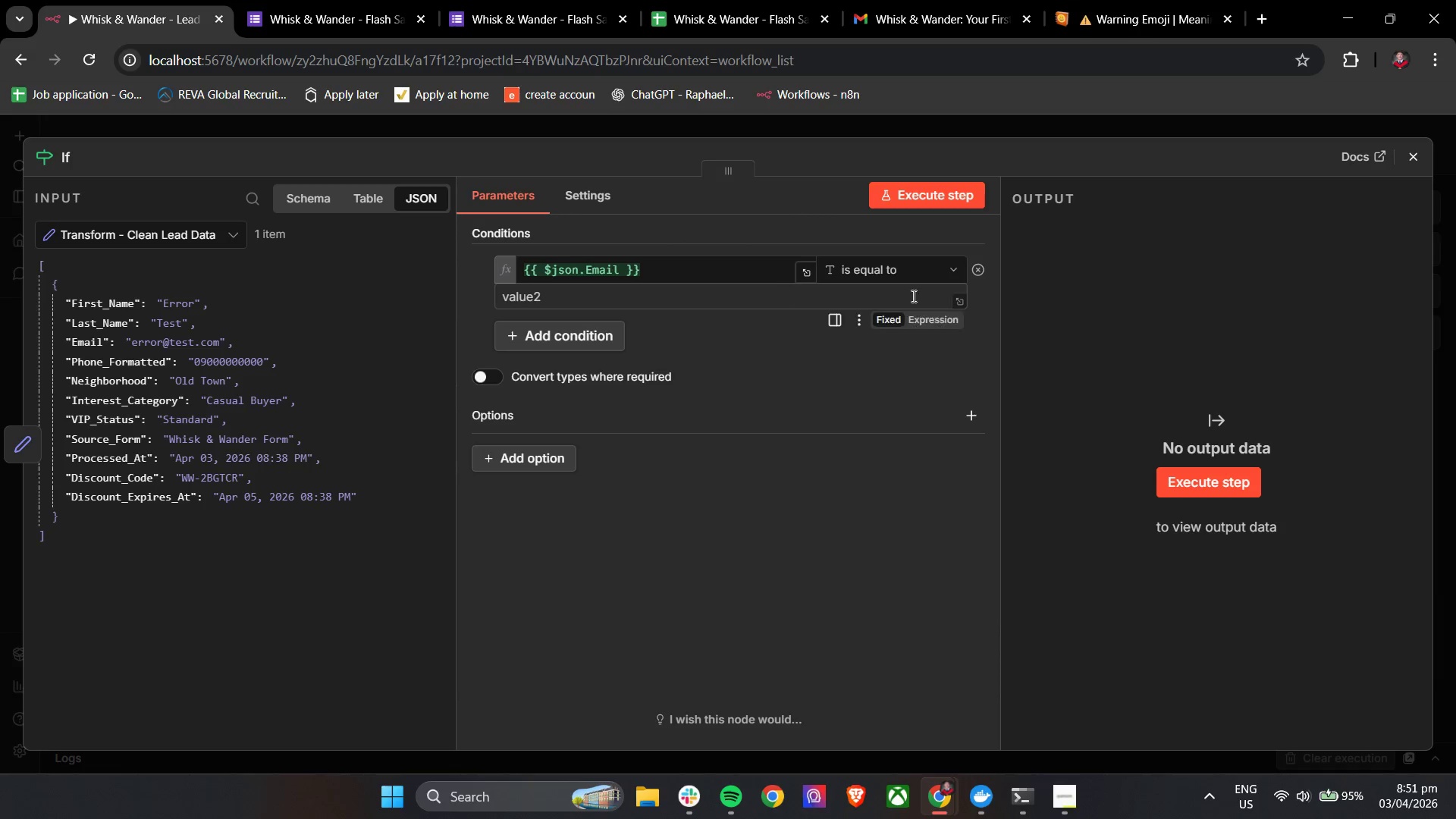 
left_click([901, 271])
 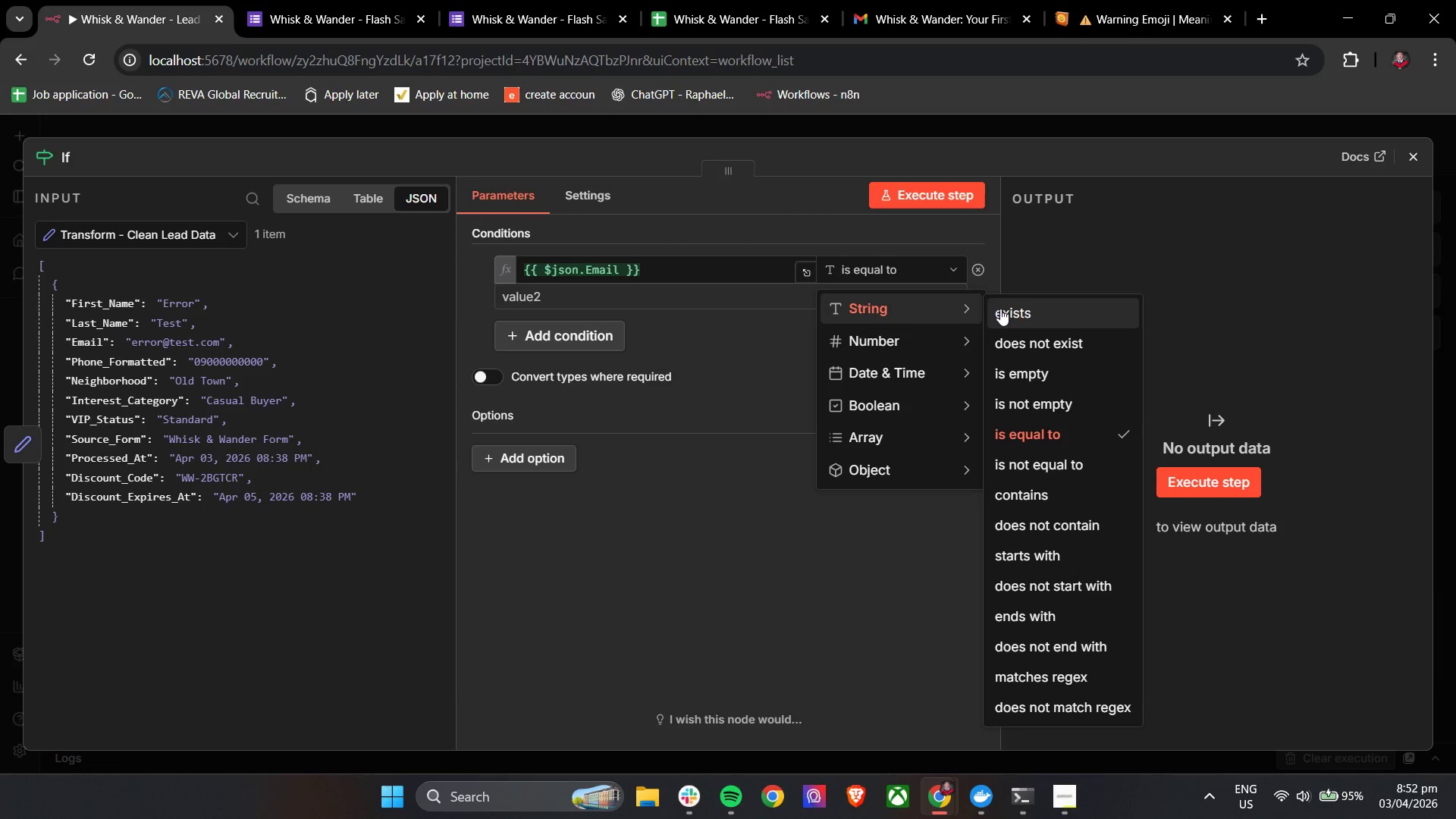 
left_click([1045, 400])
 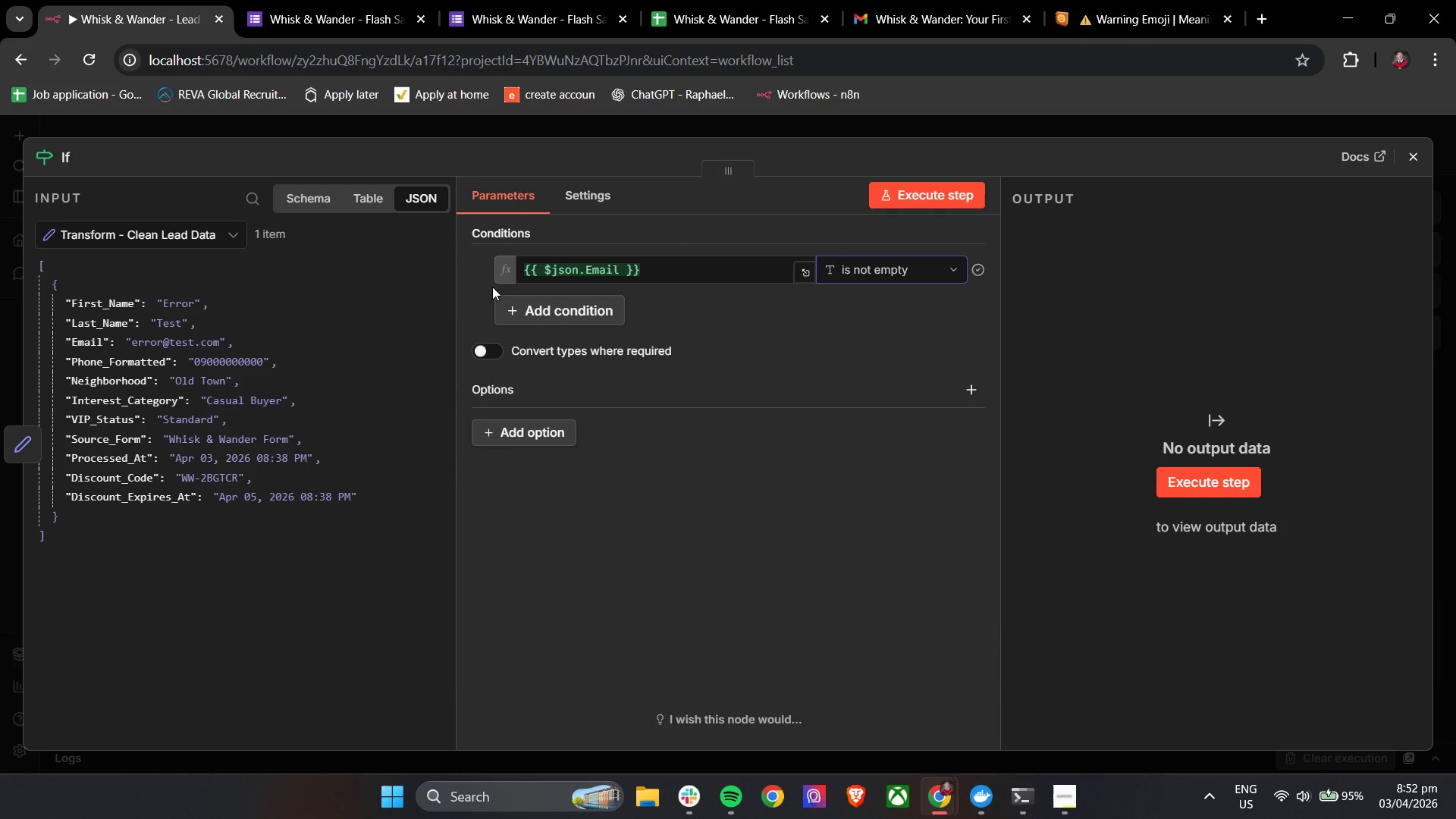 
left_click([476, 271])
 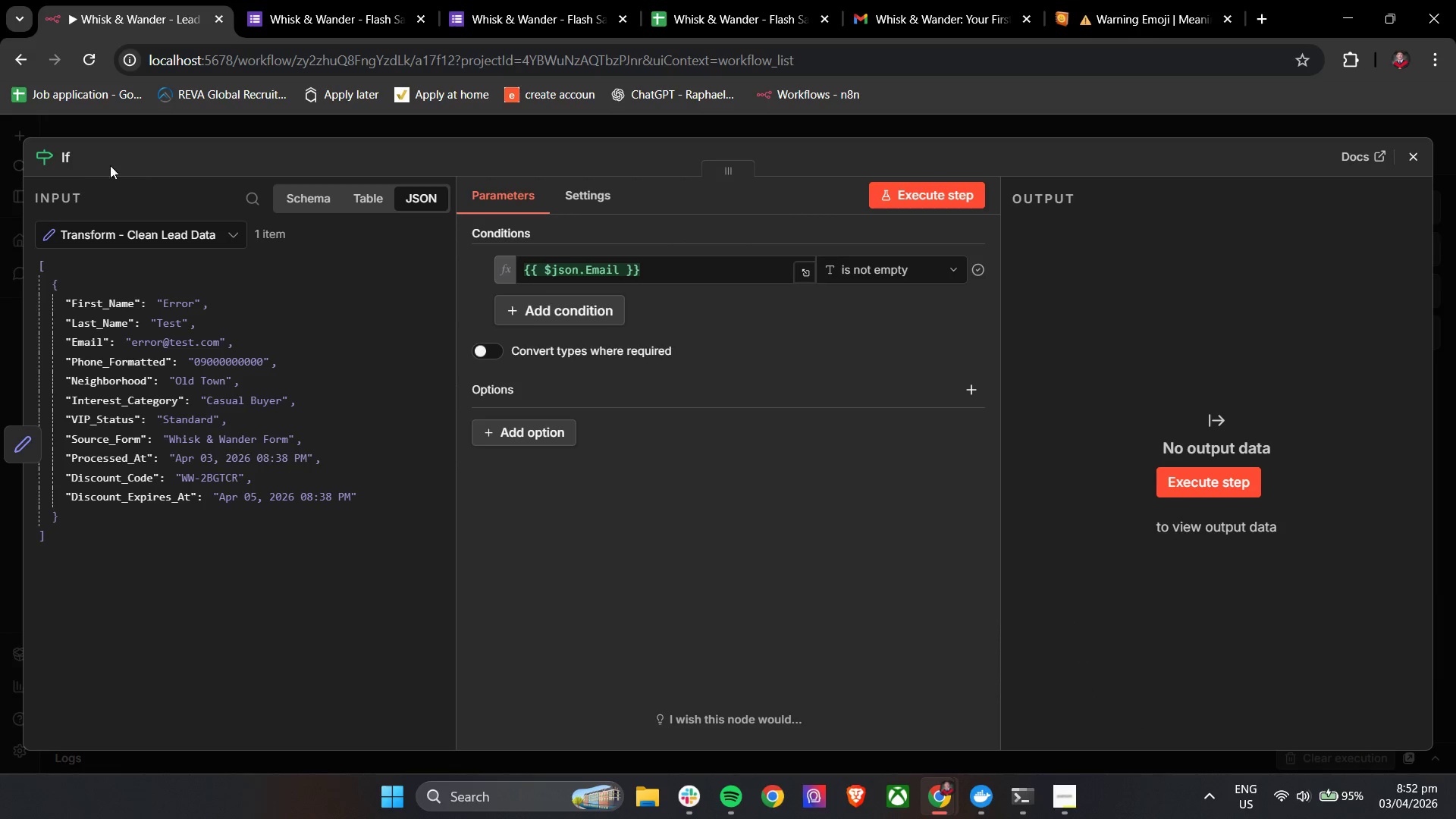 
left_click([73, 156])
 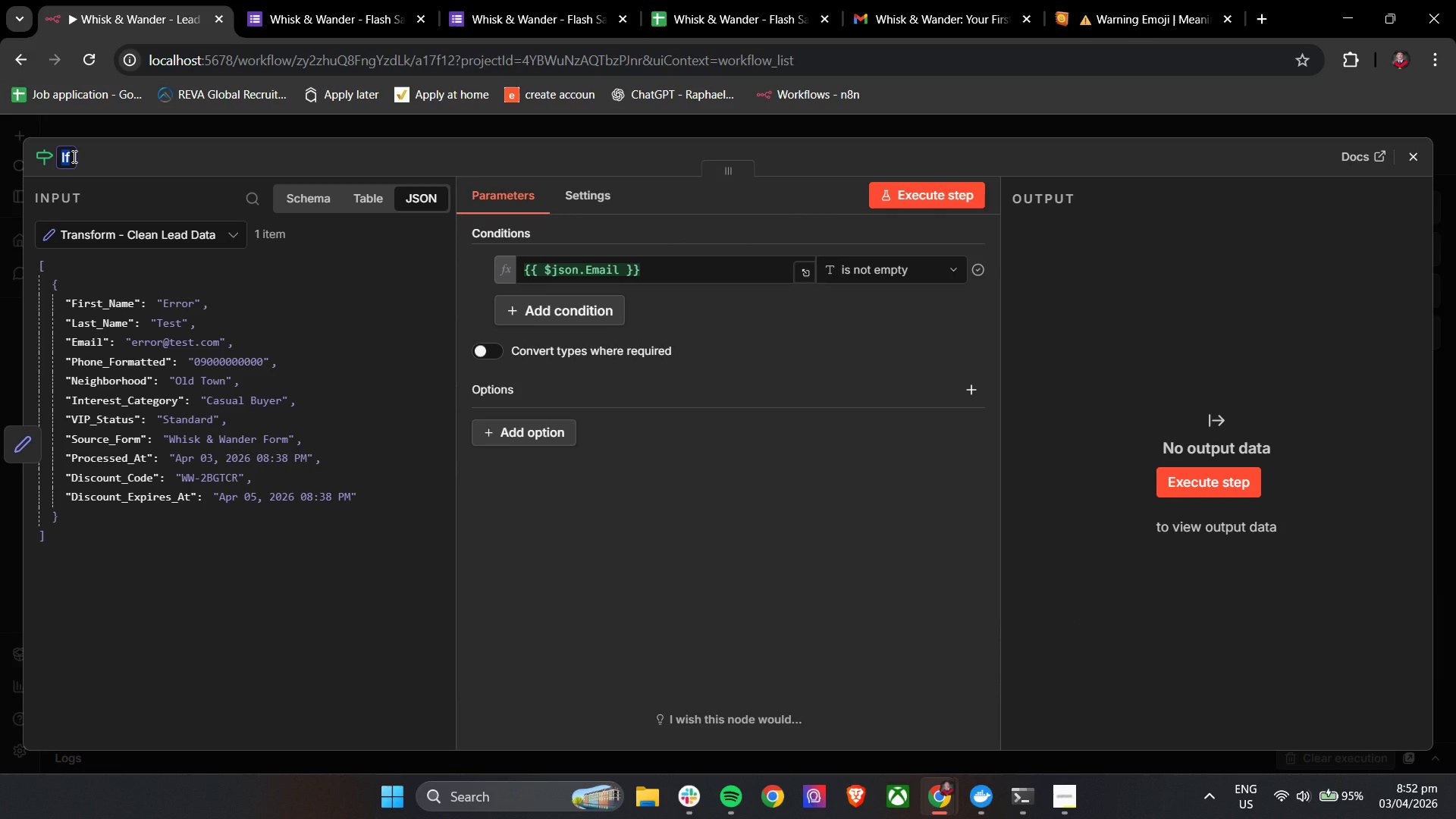 
type(C)
key(Backspace)
type(valida)
key(Backspace)
key(Backspace)
key(Backspace)
key(Backspace)
key(Backspace)
key(Backspace)
type(Validation - Email Present)
 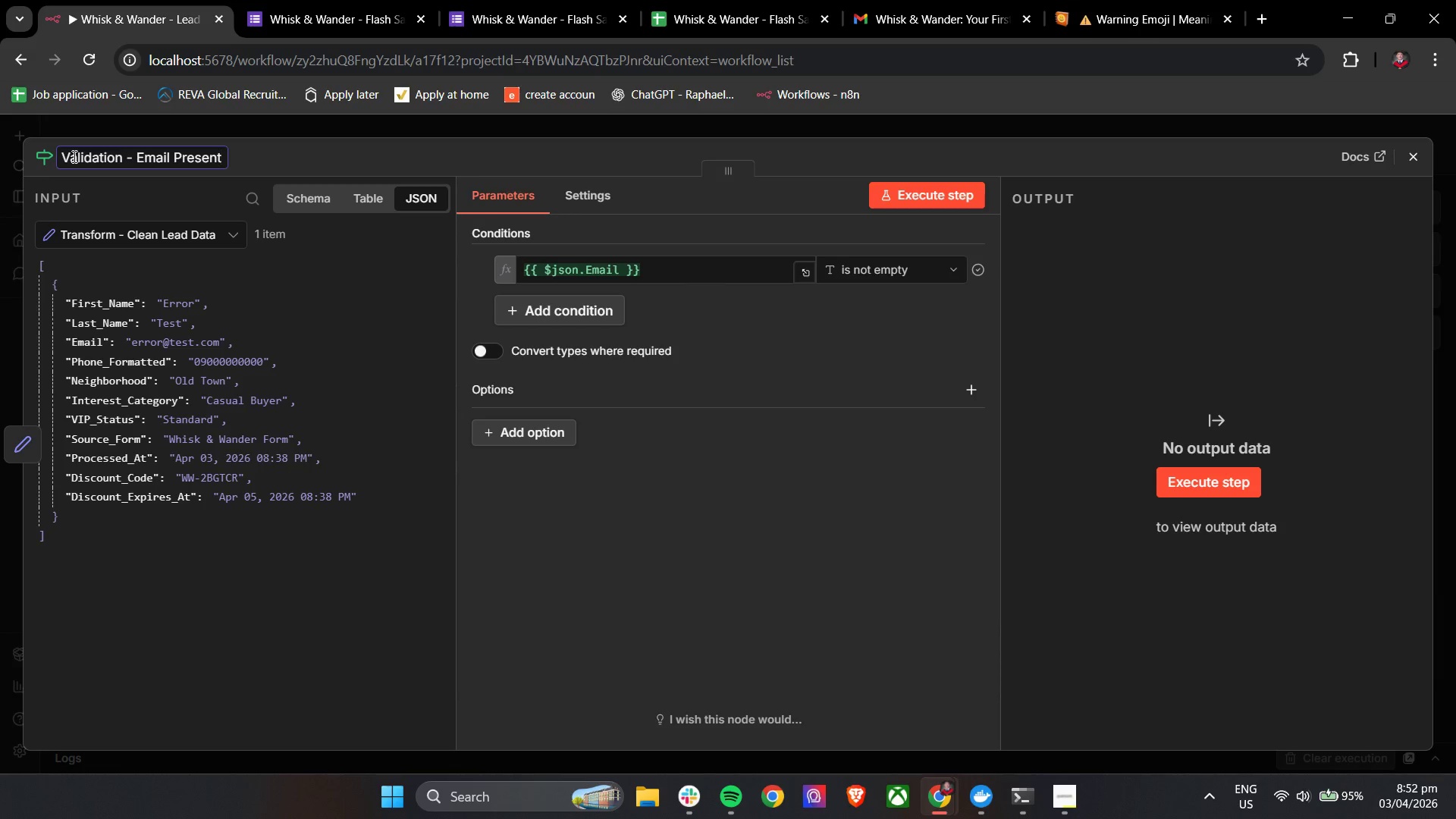 
left_click([366, 162])
 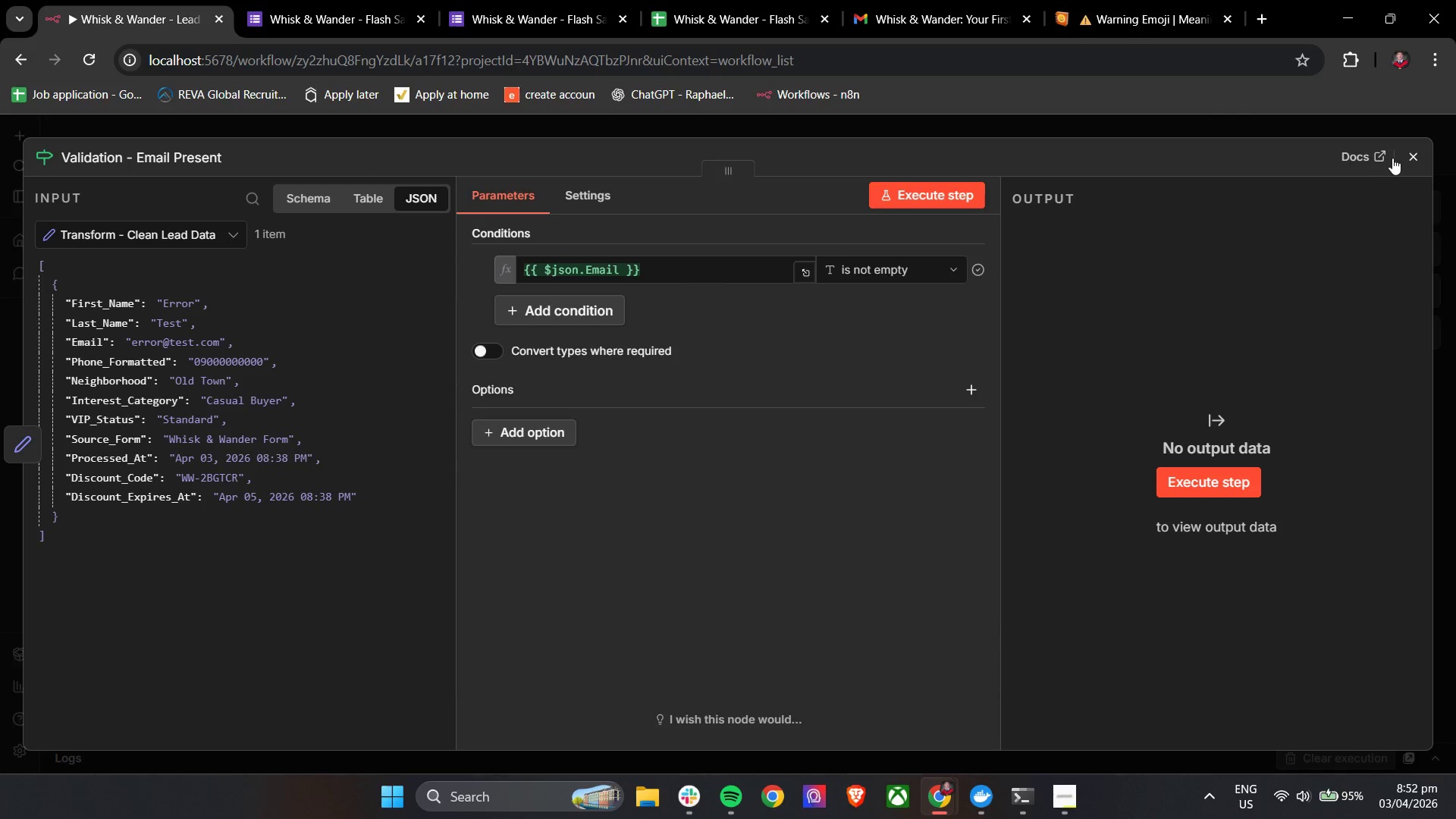 
left_click([1414, 161])
 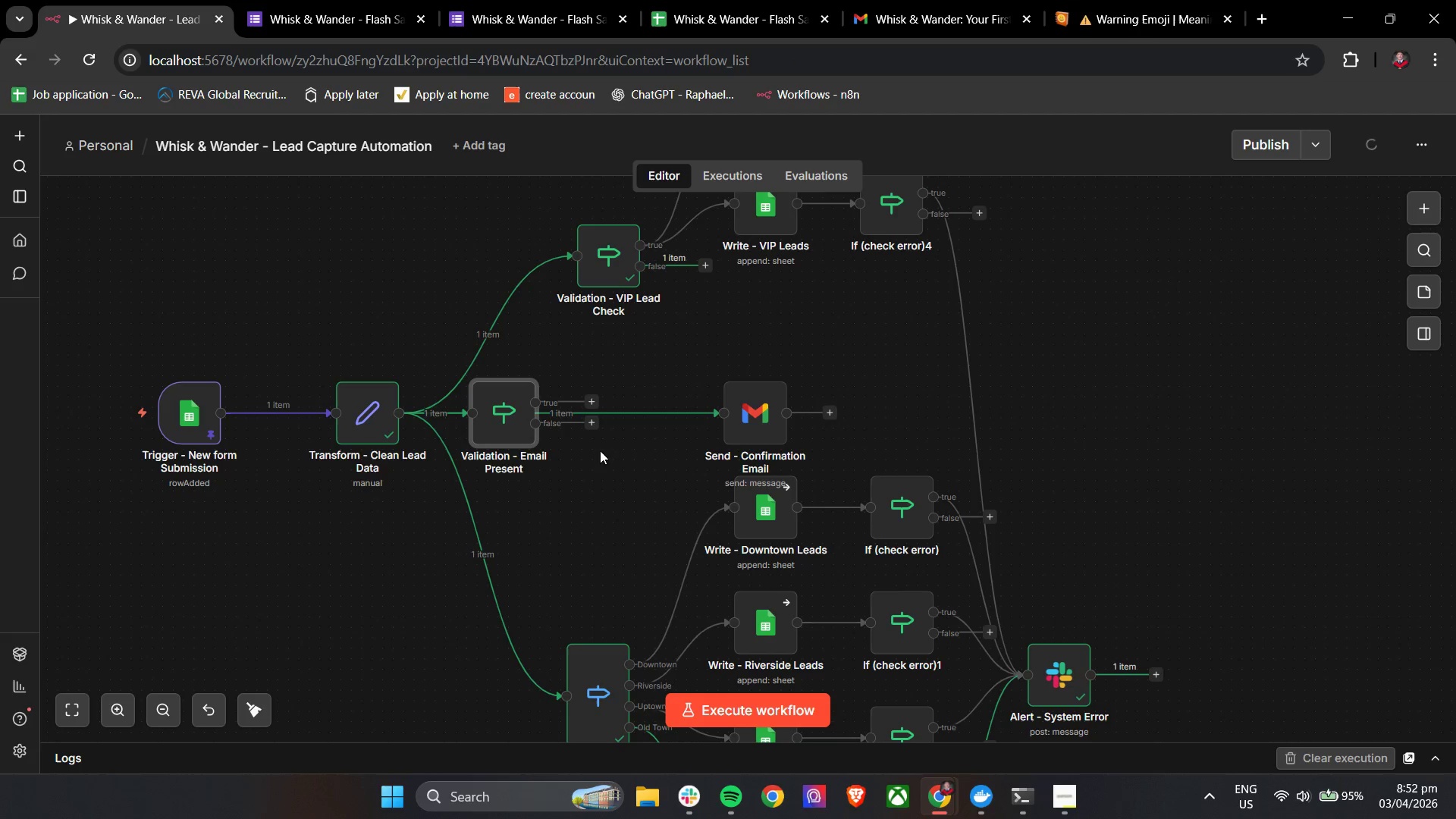 
left_click_drag(start_coordinate=[499, 426], to_coordinate=[555, 384])
 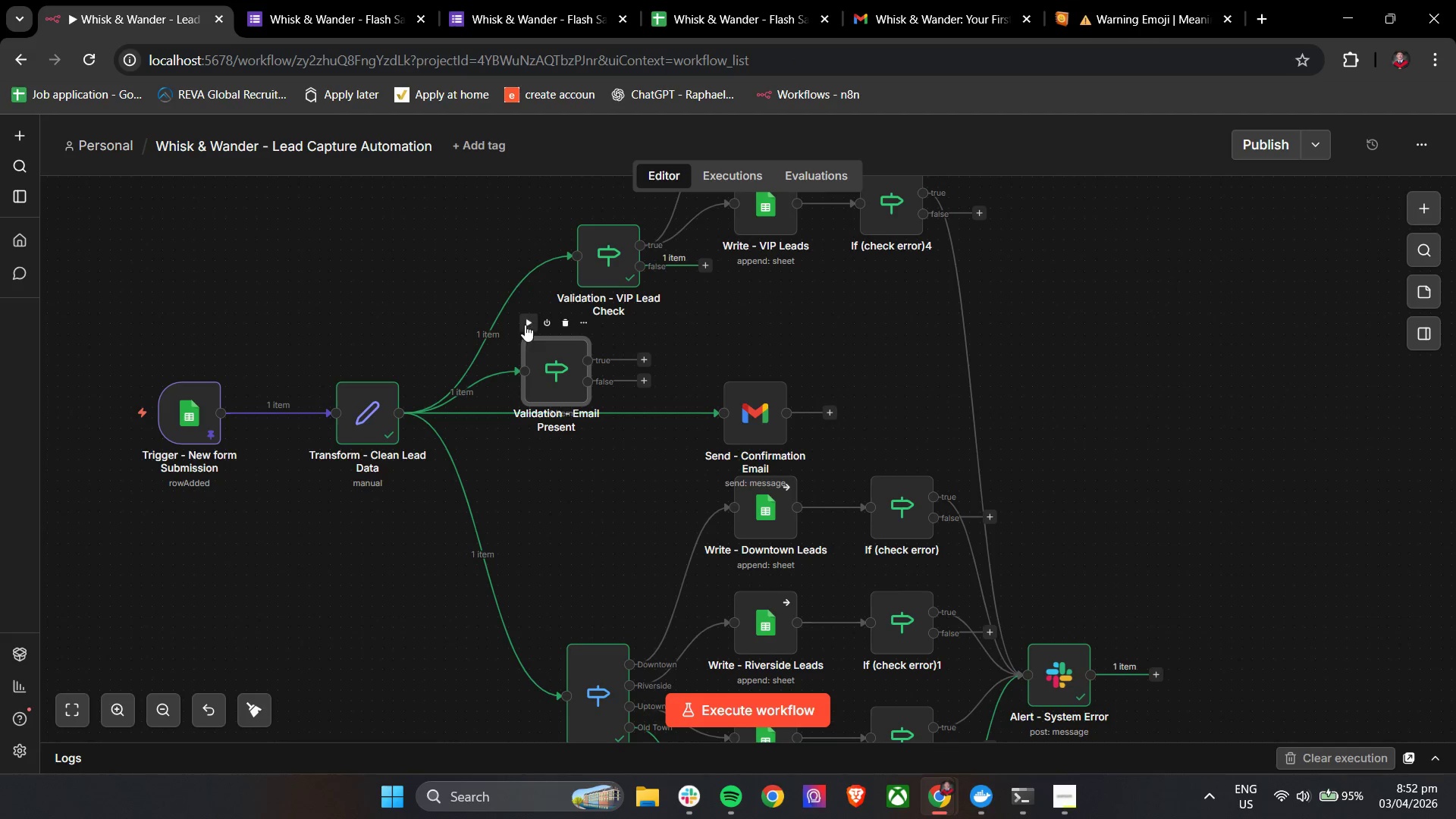 
left_click([525, 324])
 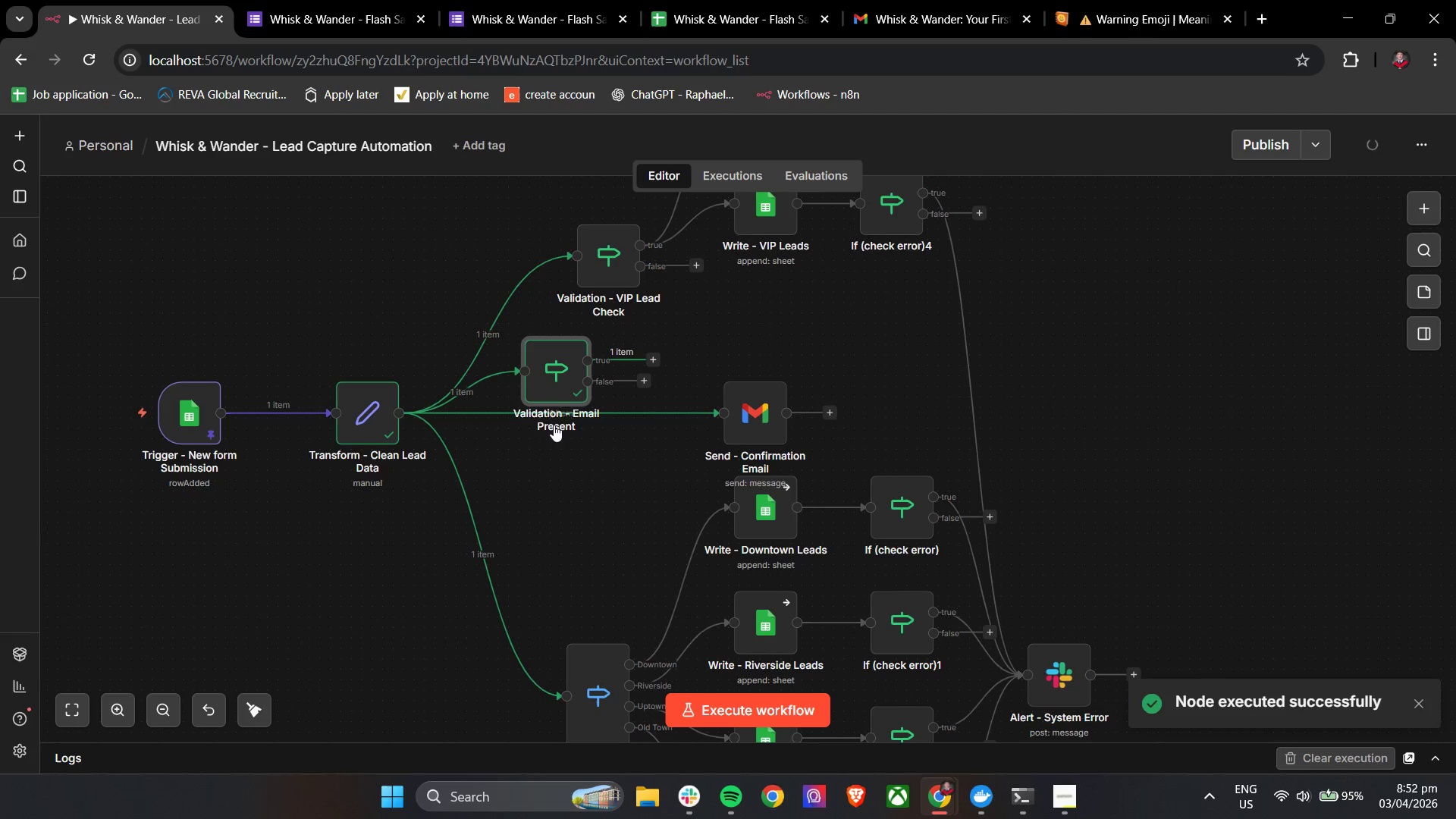 
left_click_drag(start_coordinate=[557, 387], to_coordinate=[540, 451])
 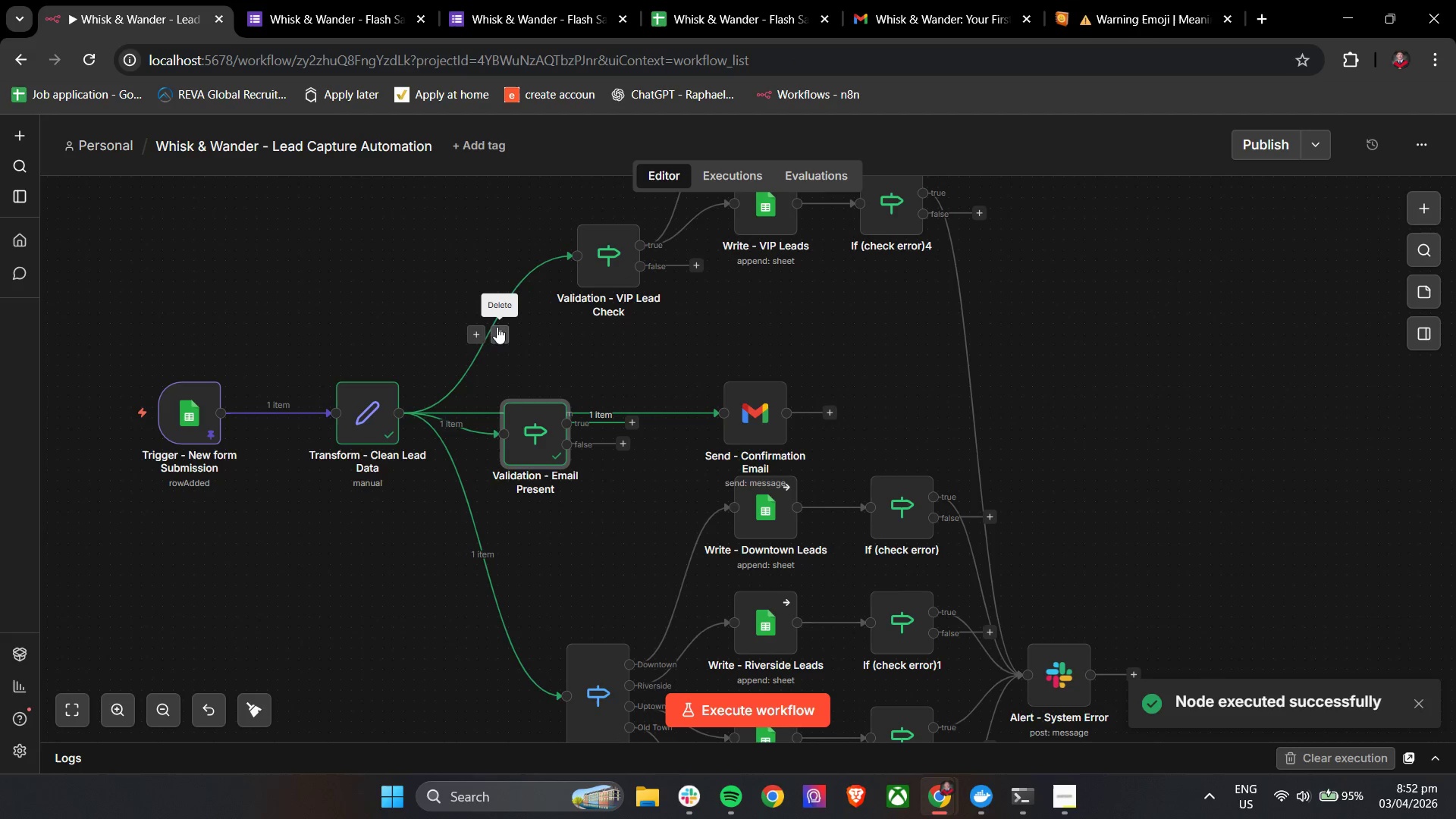 
left_click([503, 329])
 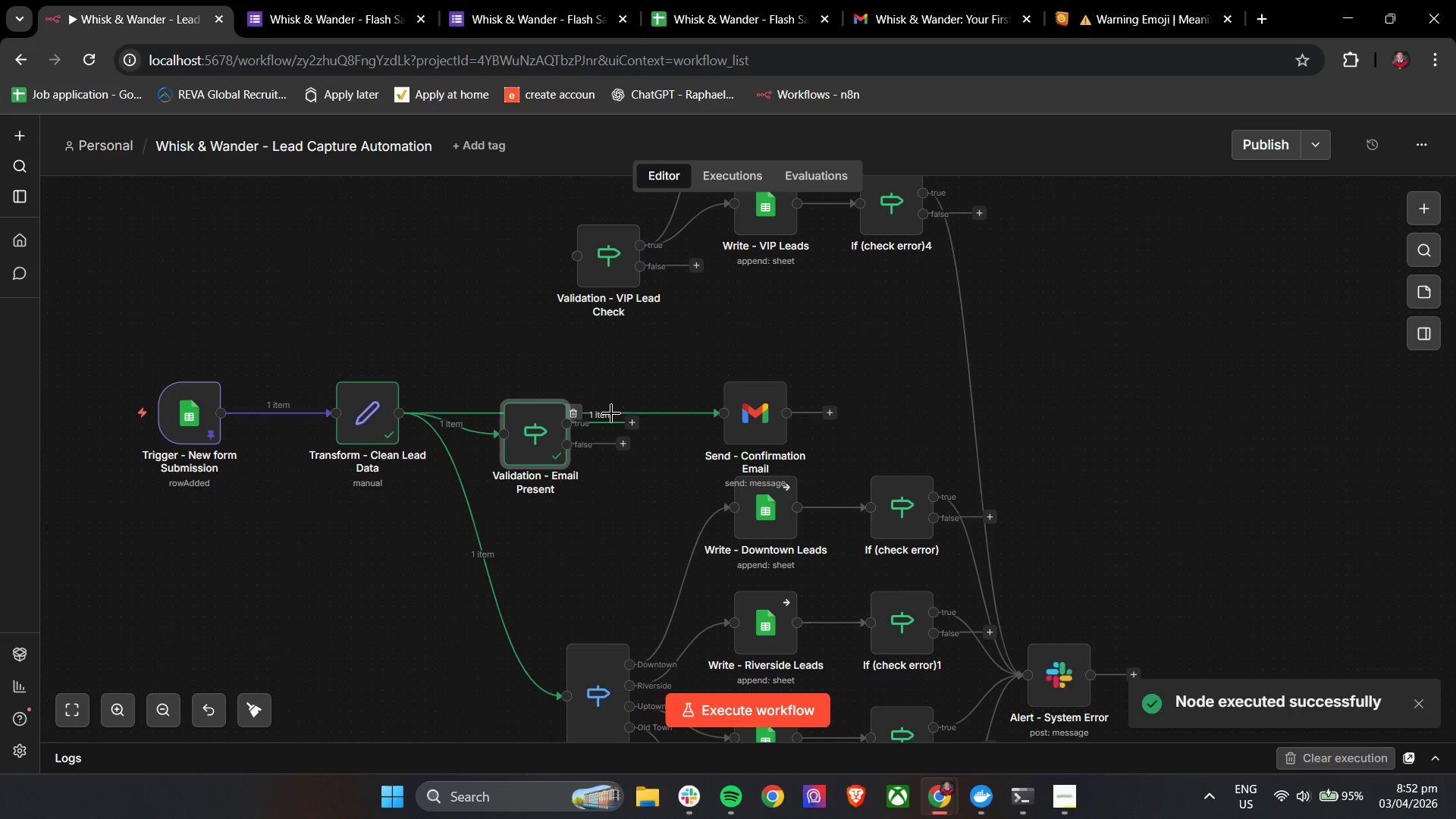 
left_click_drag(start_coordinate=[554, 422], to_coordinate=[473, 338])
 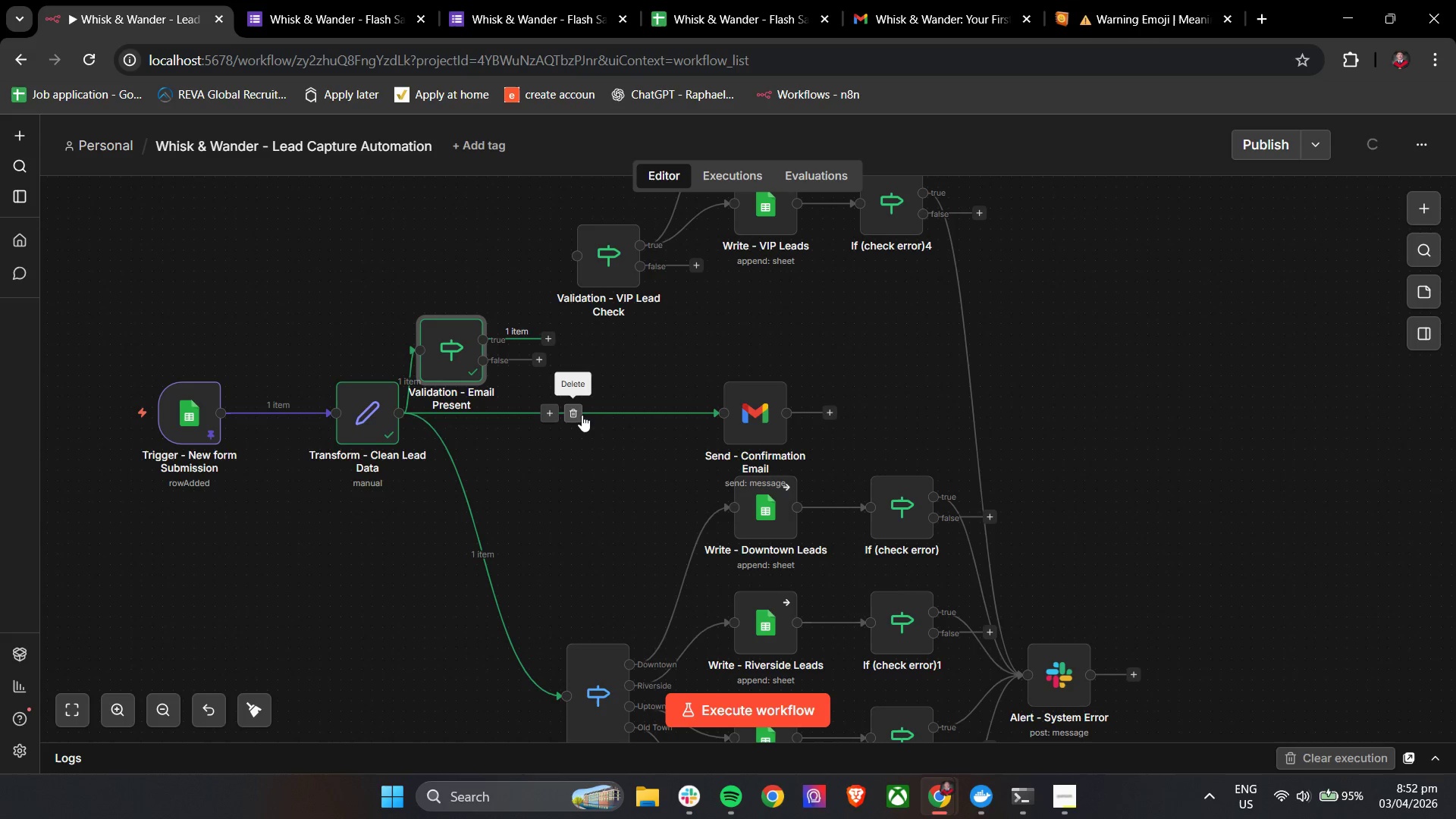 
left_click([581, 416])
 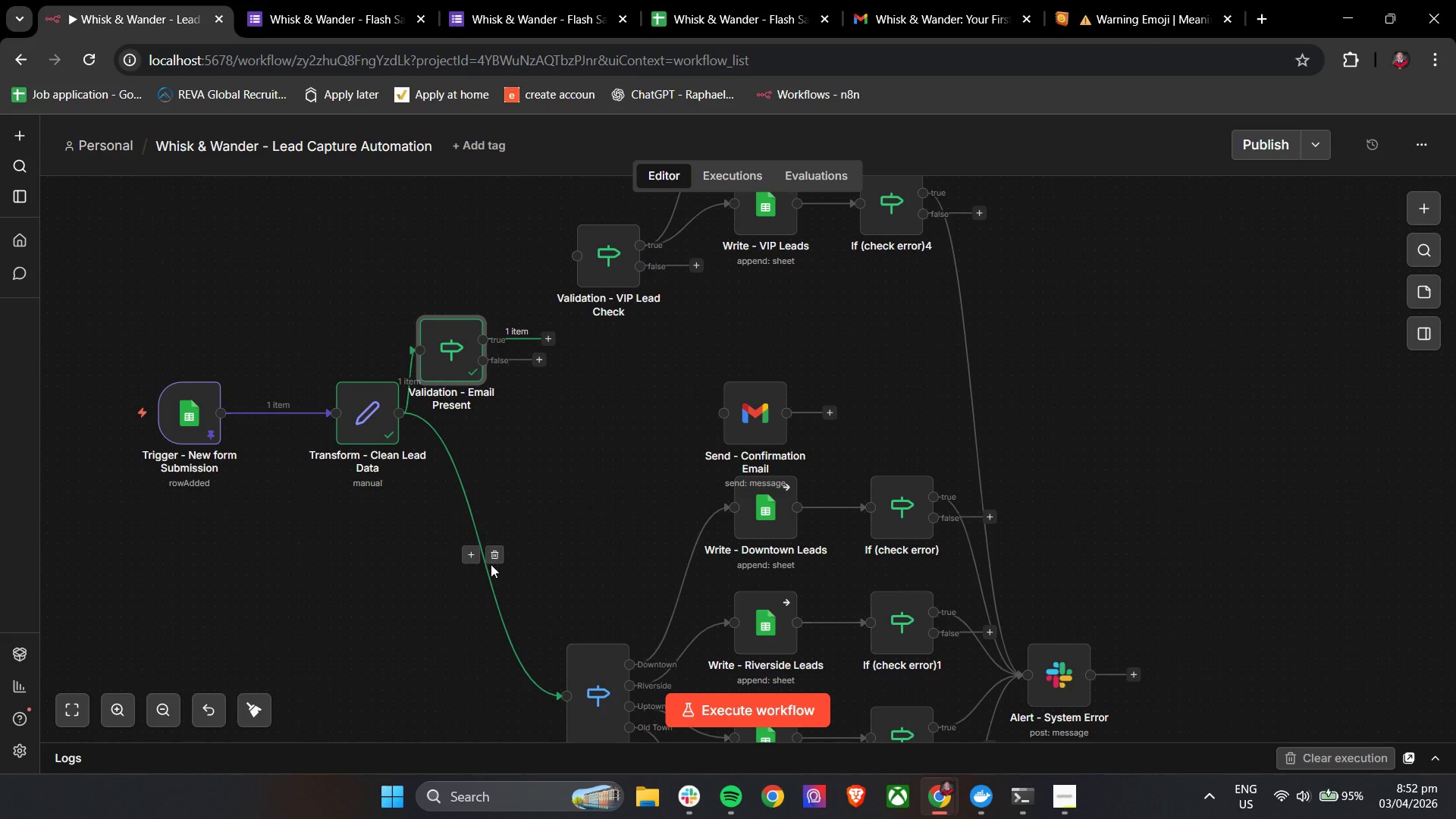 
left_click_drag(start_coordinate=[494, 557], to_coordinate=[495, 553])
 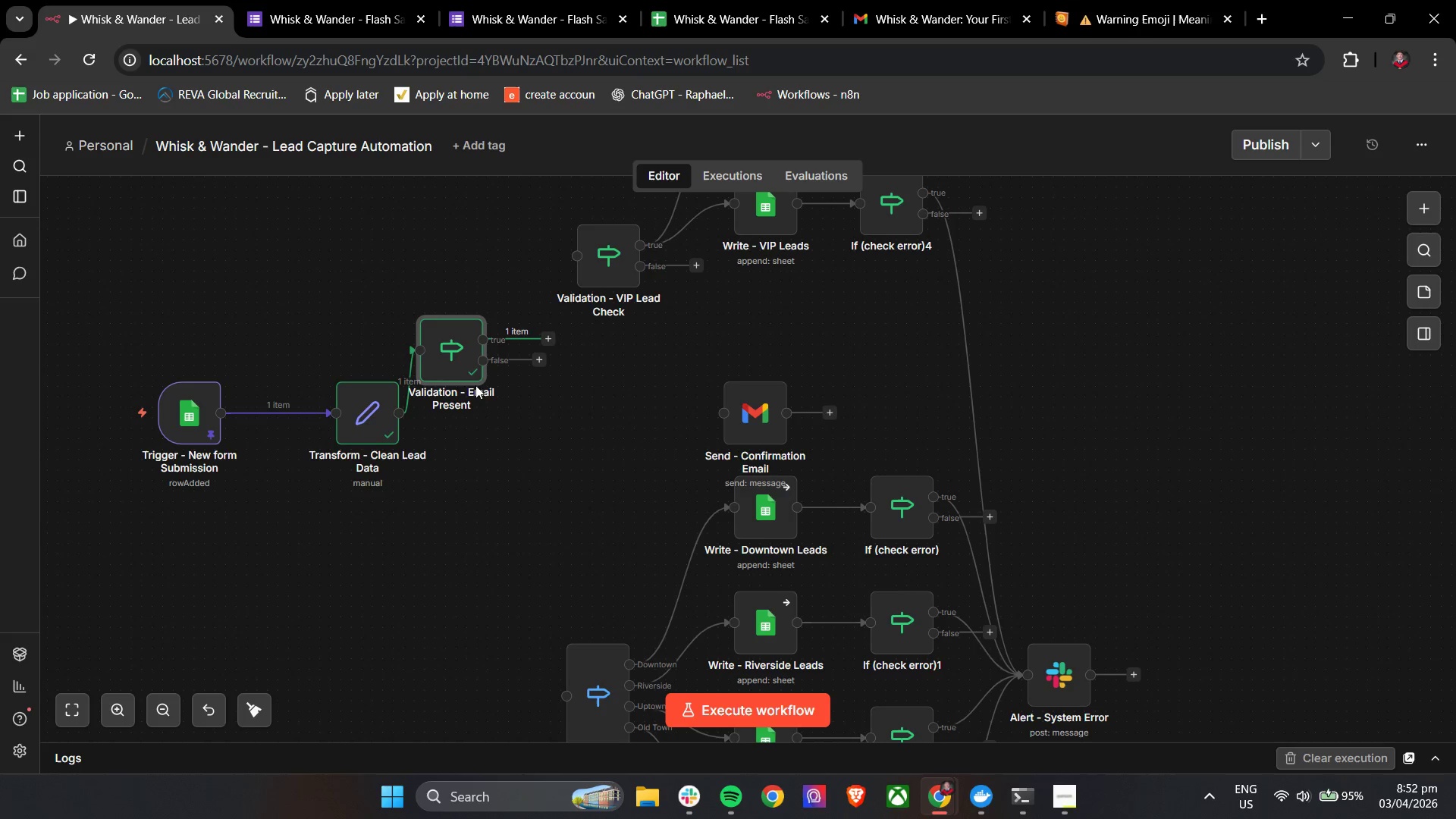 
left_click_drag(start_coordinate=[463, 362], to_coordinate=[501, 425])
 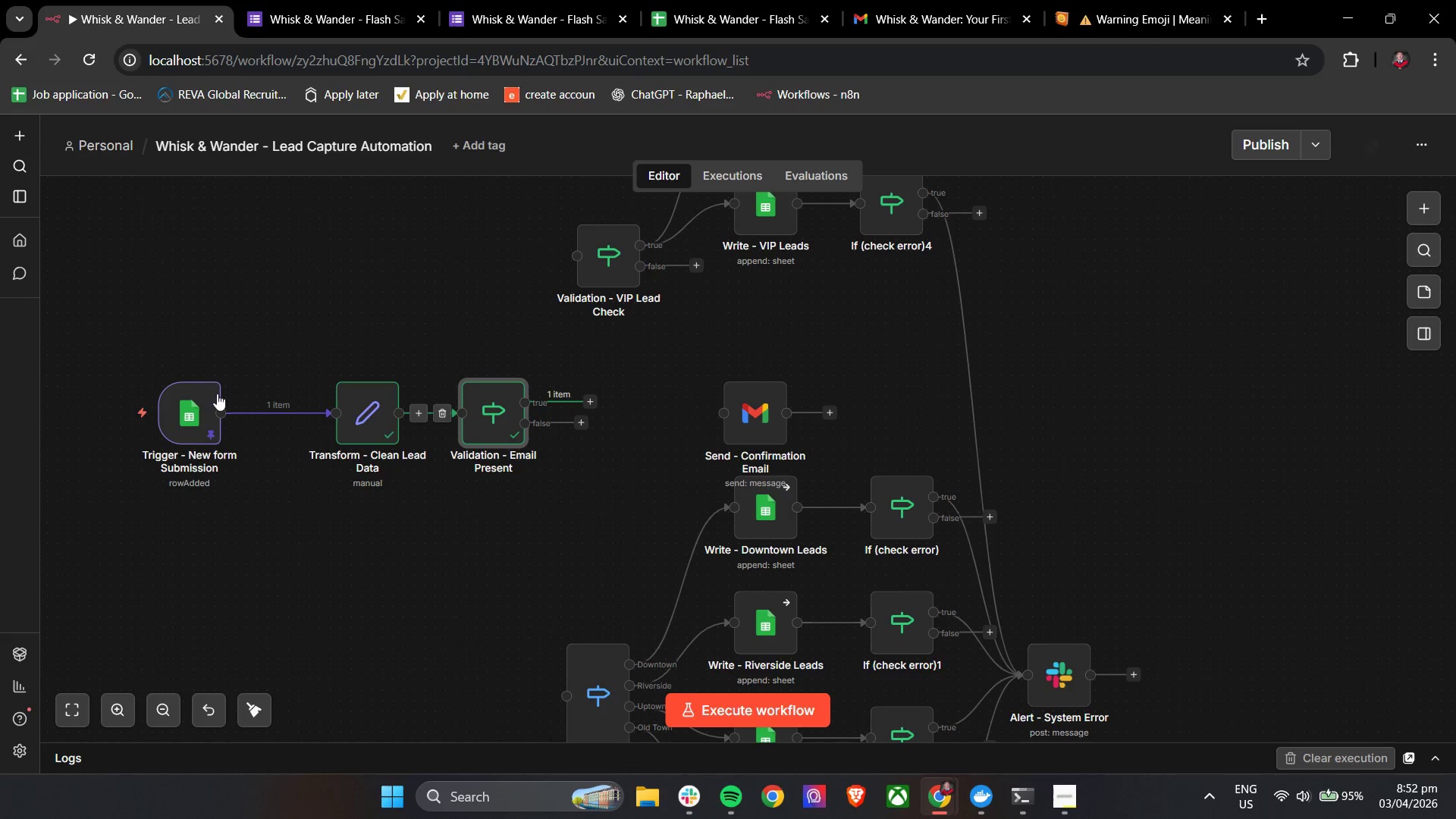 
left_click_drag(start_coordinate=[209, 404], to_coordinate=[240, 408])
 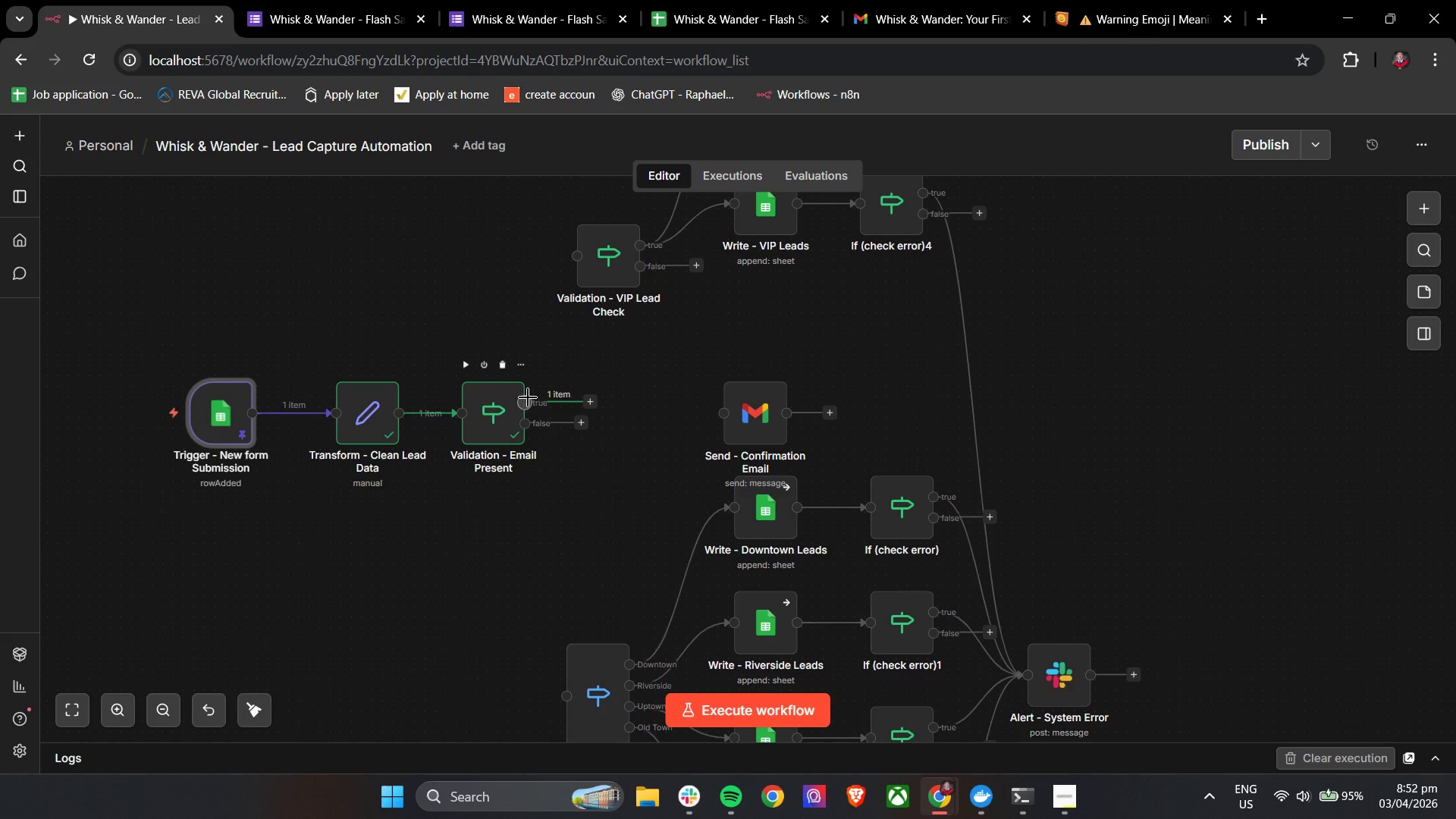 
left_click_drag(start_coordinate=[592, 398], to_coordinate=[574, 268])
 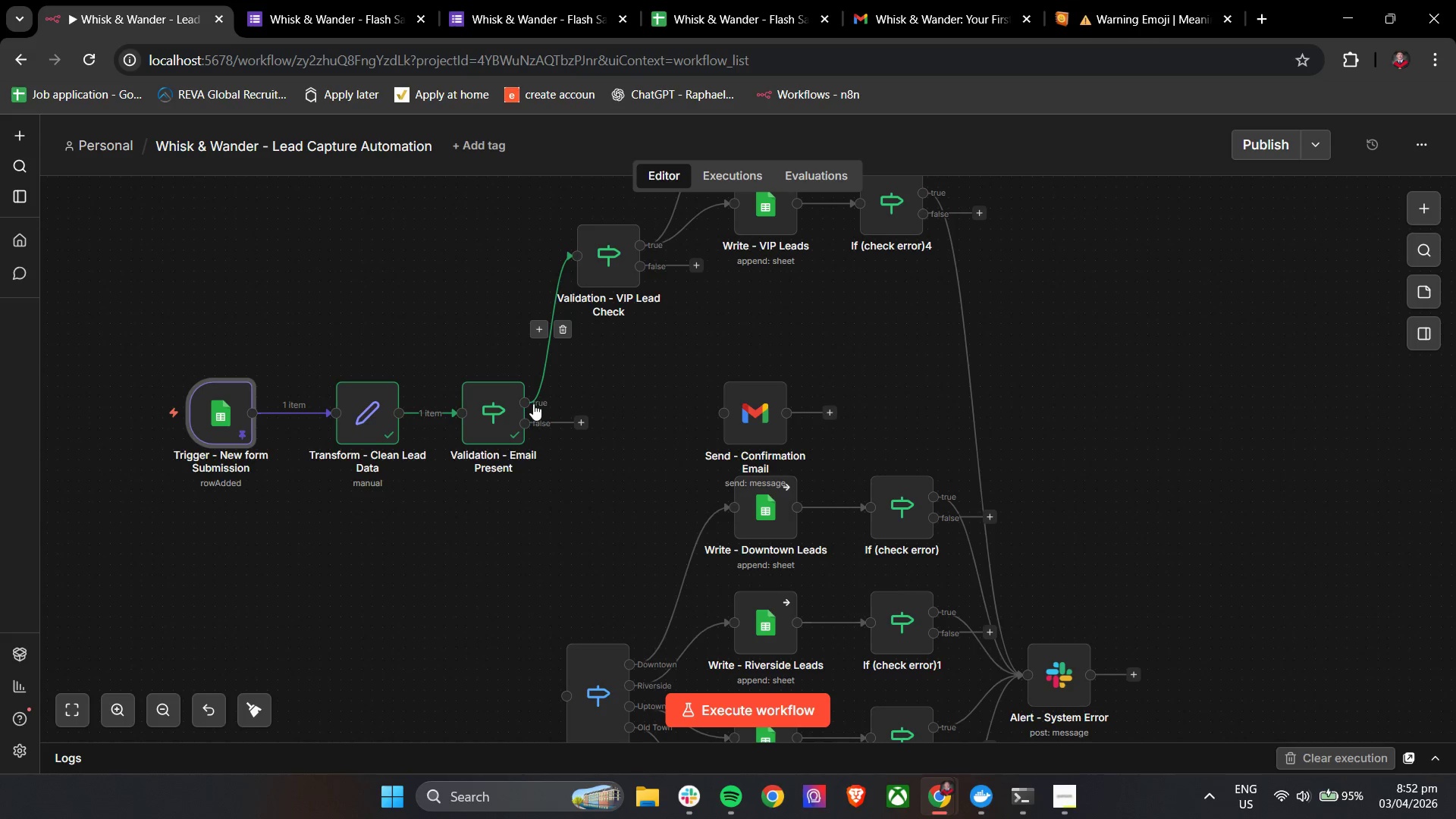 
left_click_drag(start_coordinate=[530, 403], to_coordinate=[723, 418])
 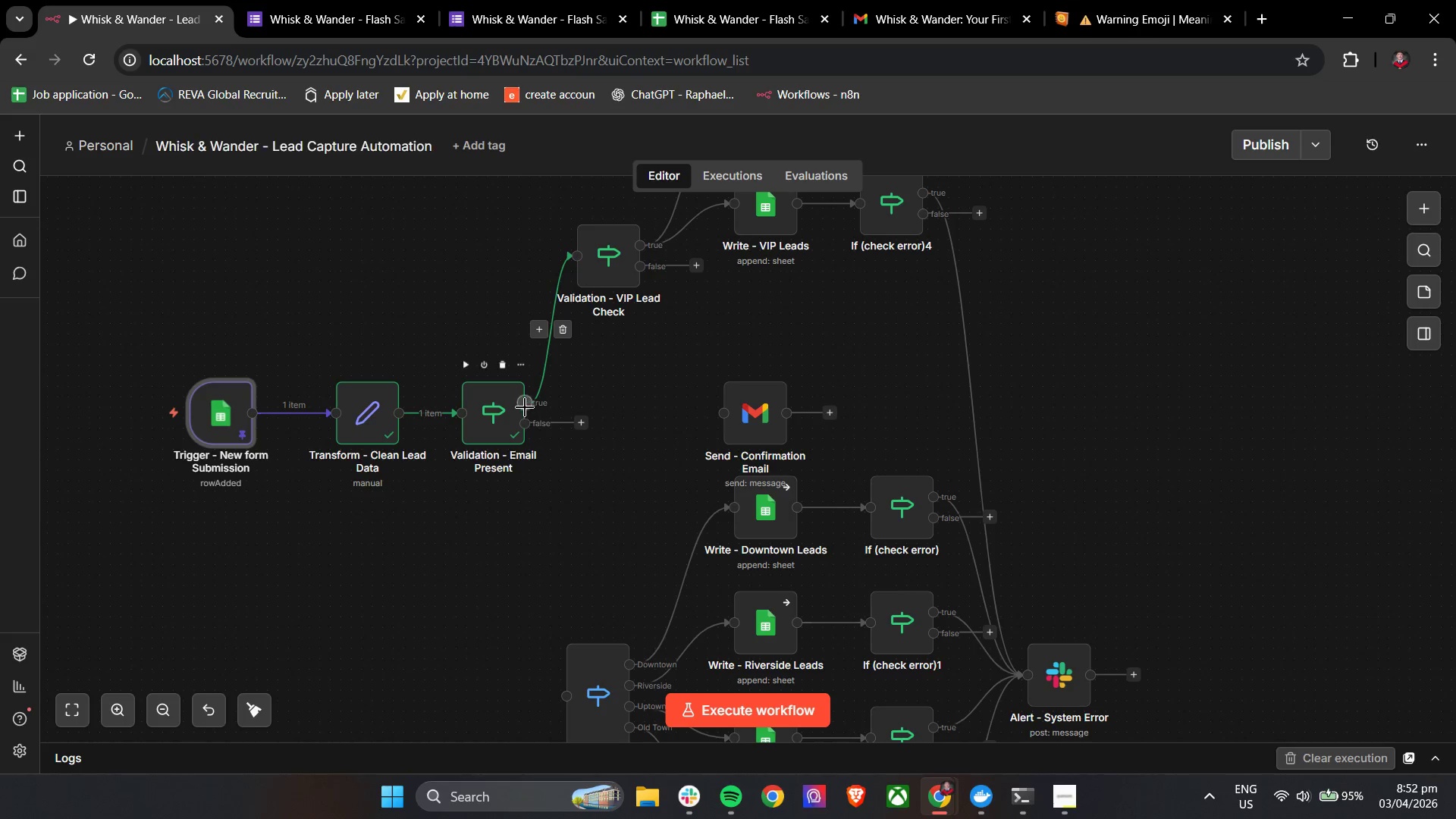 
left_click_drag(start_coordinate=[525, 407], to_coordinate=[719, 410])
 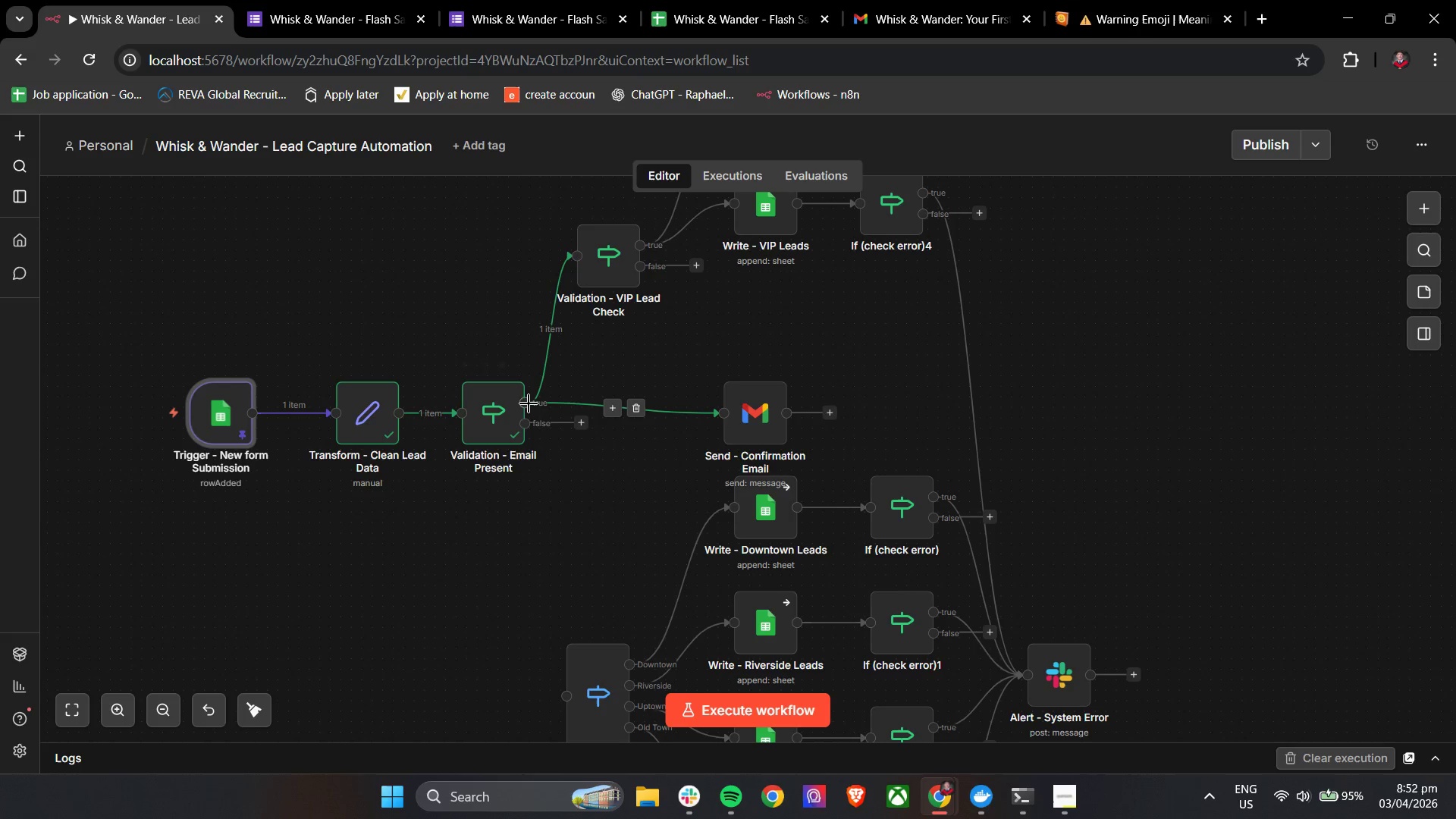 
left_click_drag(start_coordinate=[526, 403], to_coordinate=[561, 690])
 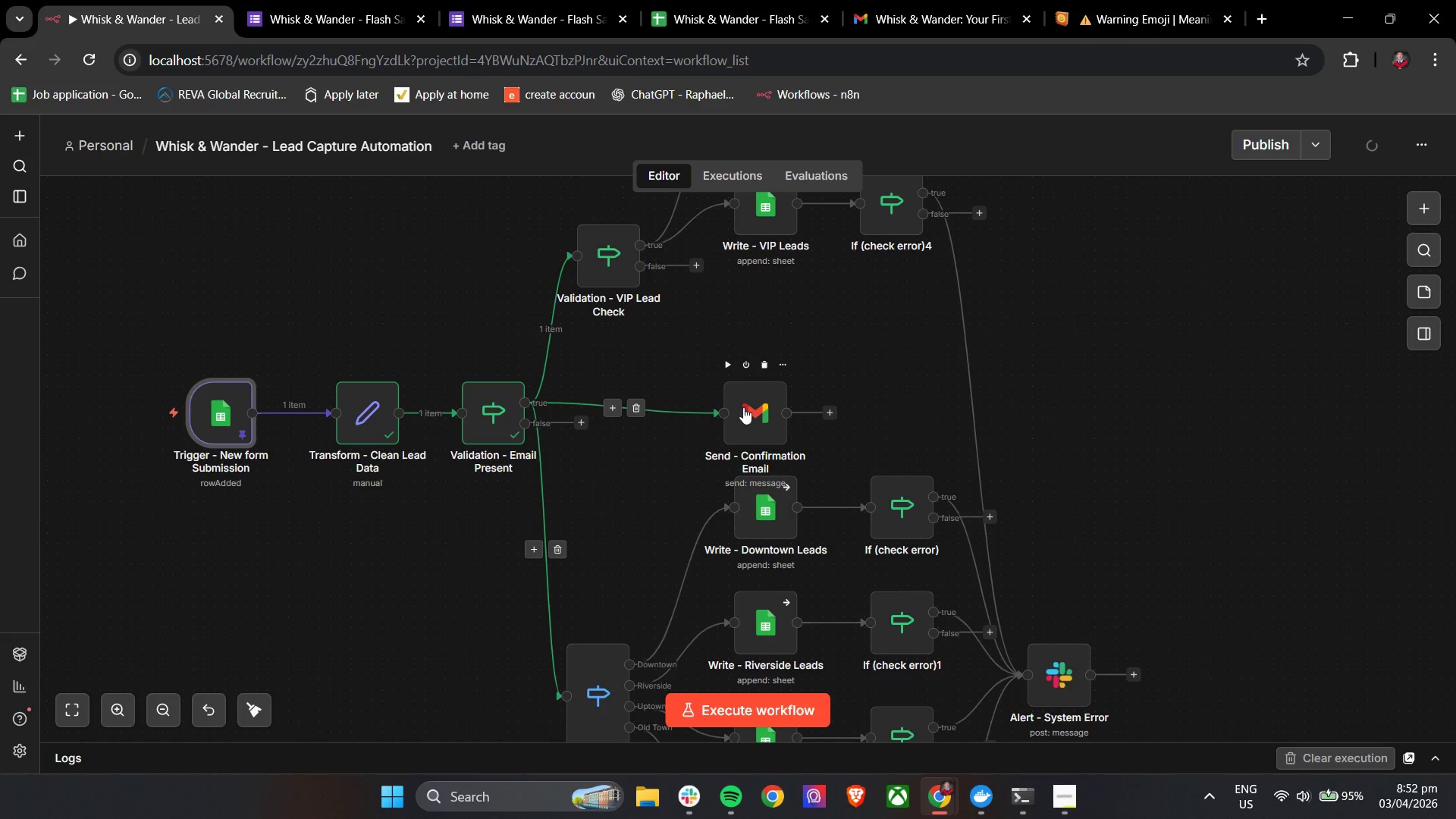 
double_click([752, 418])
 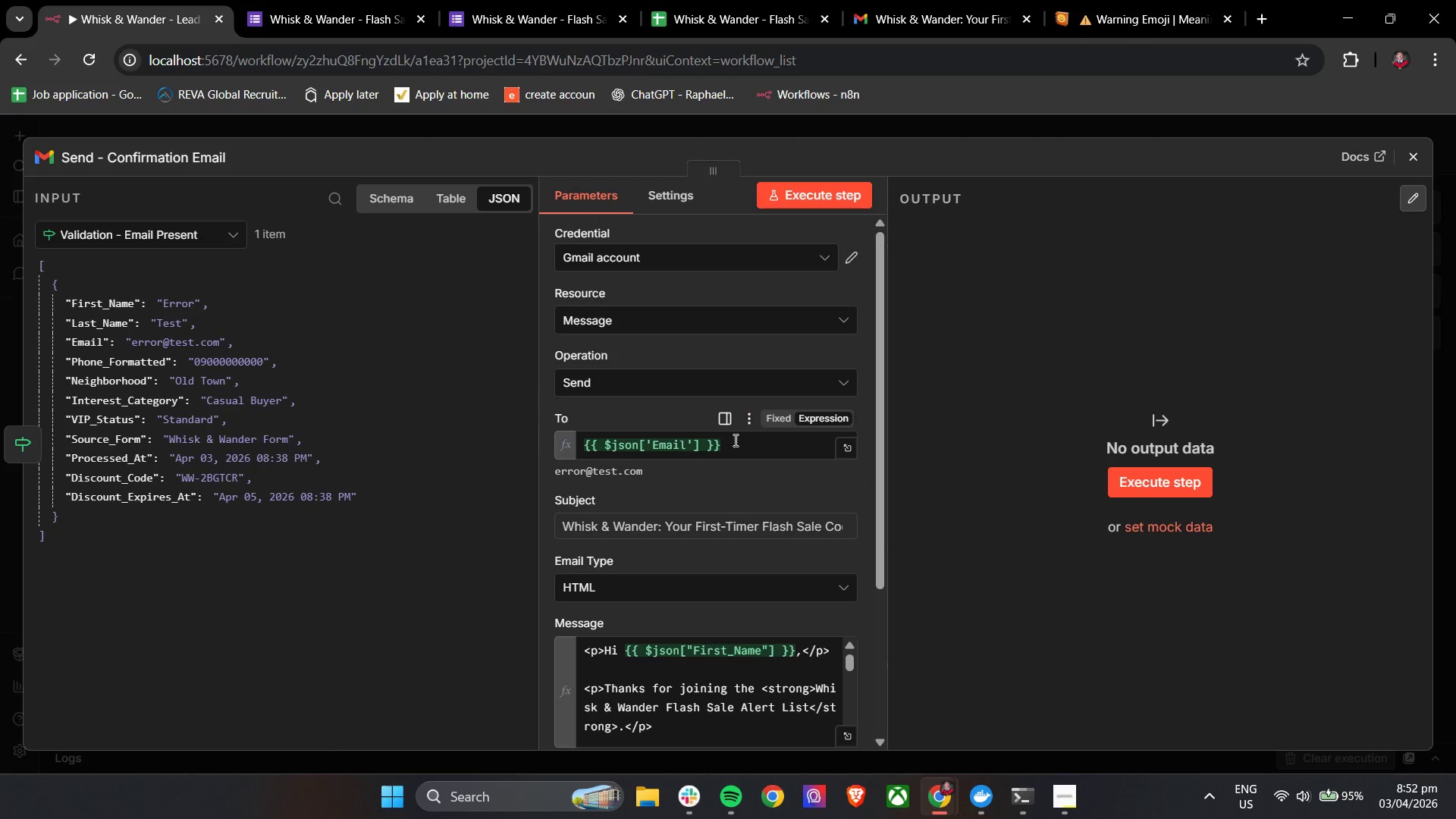 
scroll: coordinate [636, 535], scroll_direction: down, amount: 3.0
 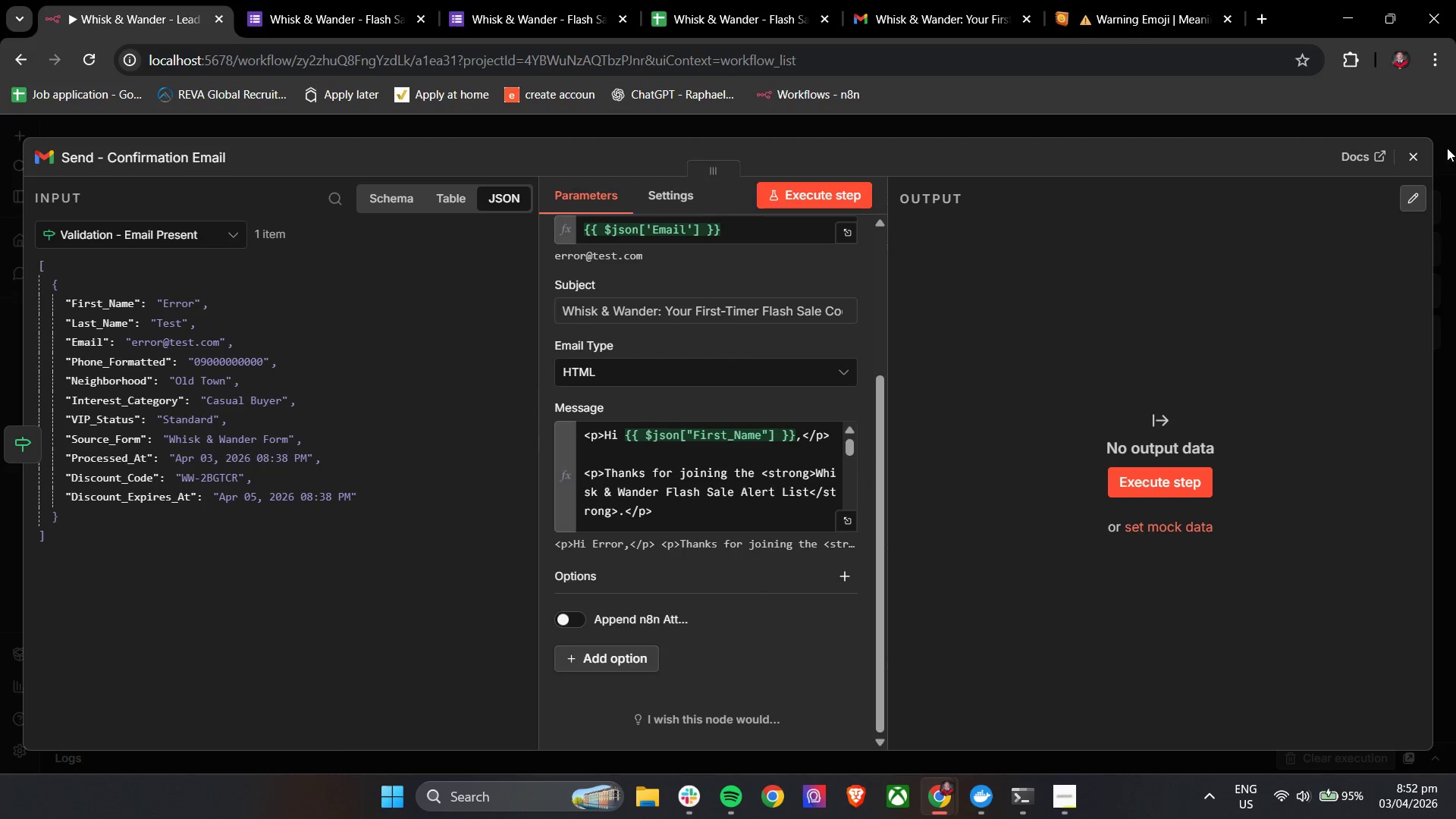 
left_click([1417, 147])
 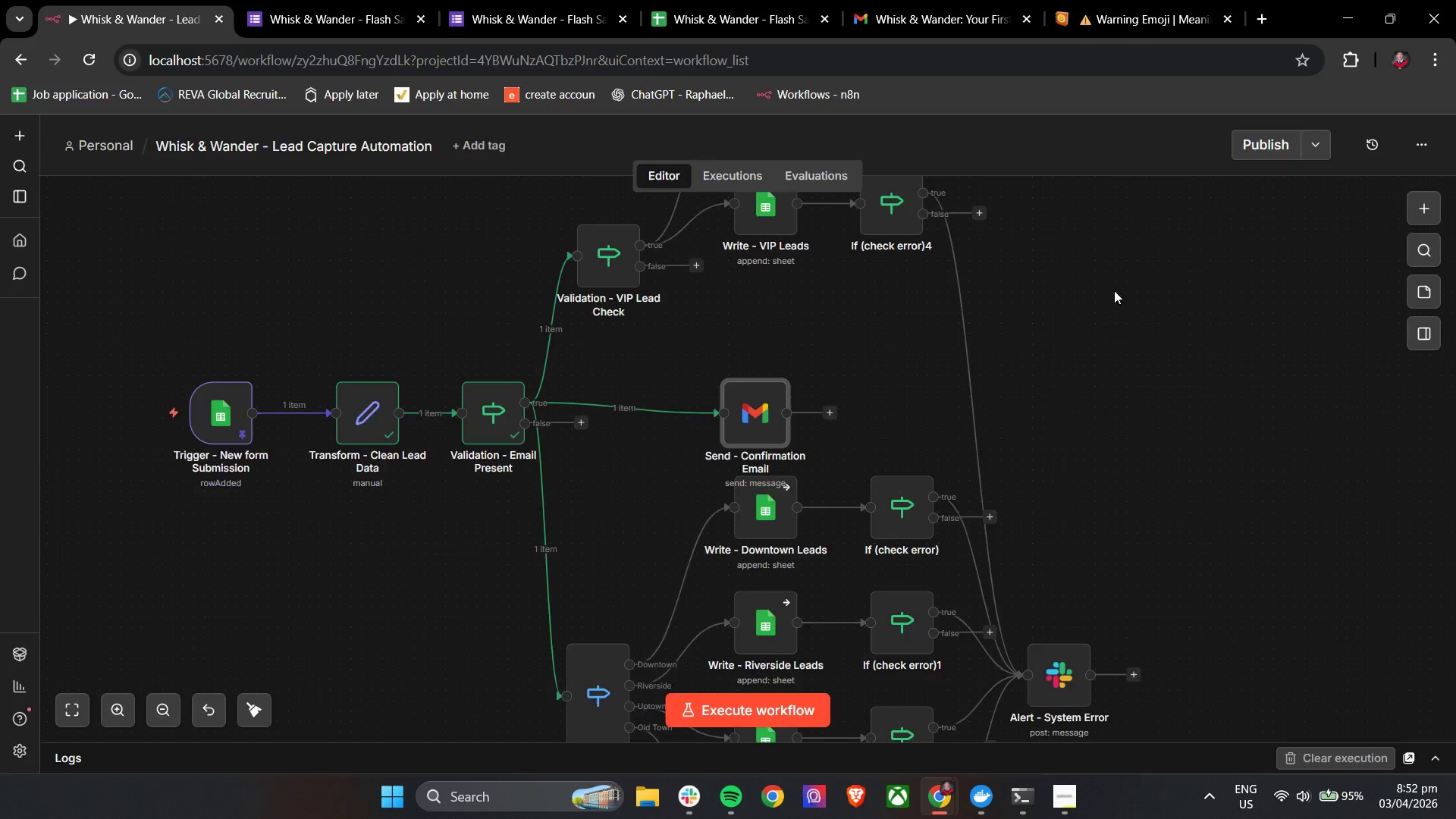 
hold_key(key=ControlLeft, duration=0.89)
scroll: coordinate [946, 404], scroll_direction: down, amount: 1.0
 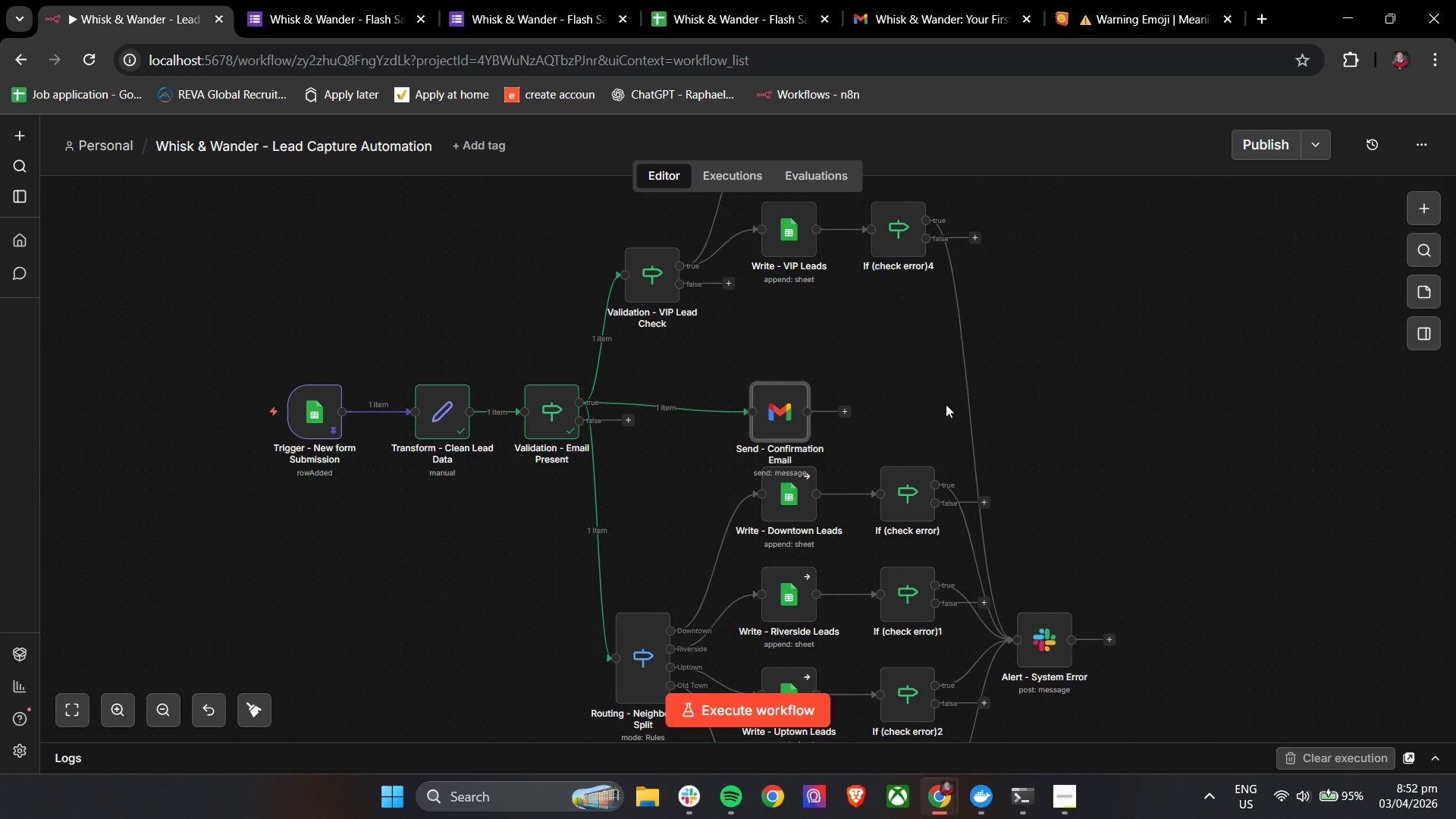 
wait(6.53)
 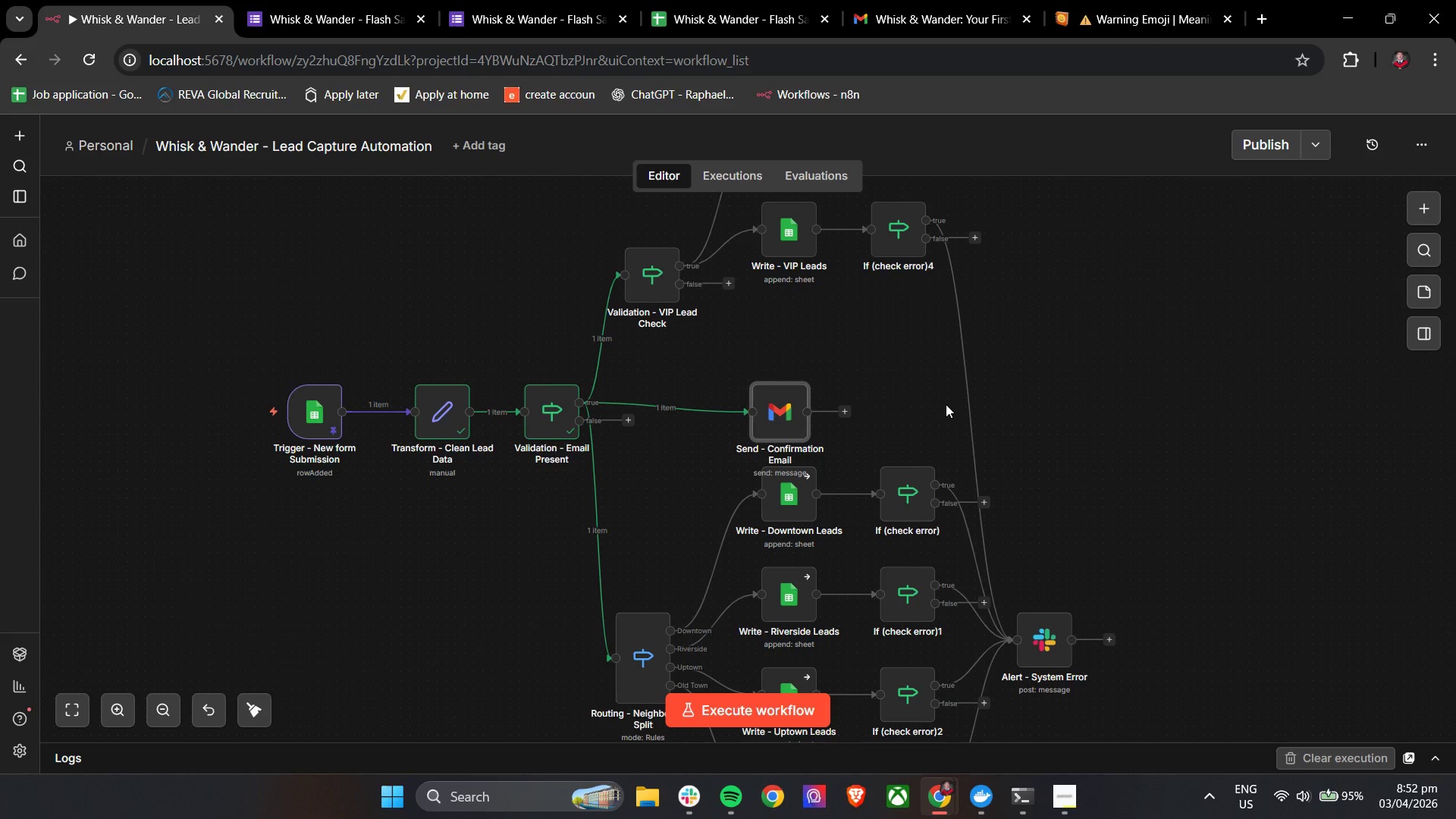 
left_click_drag(start_coordinate=[785, 410], to_coordinate=[791, 397])
 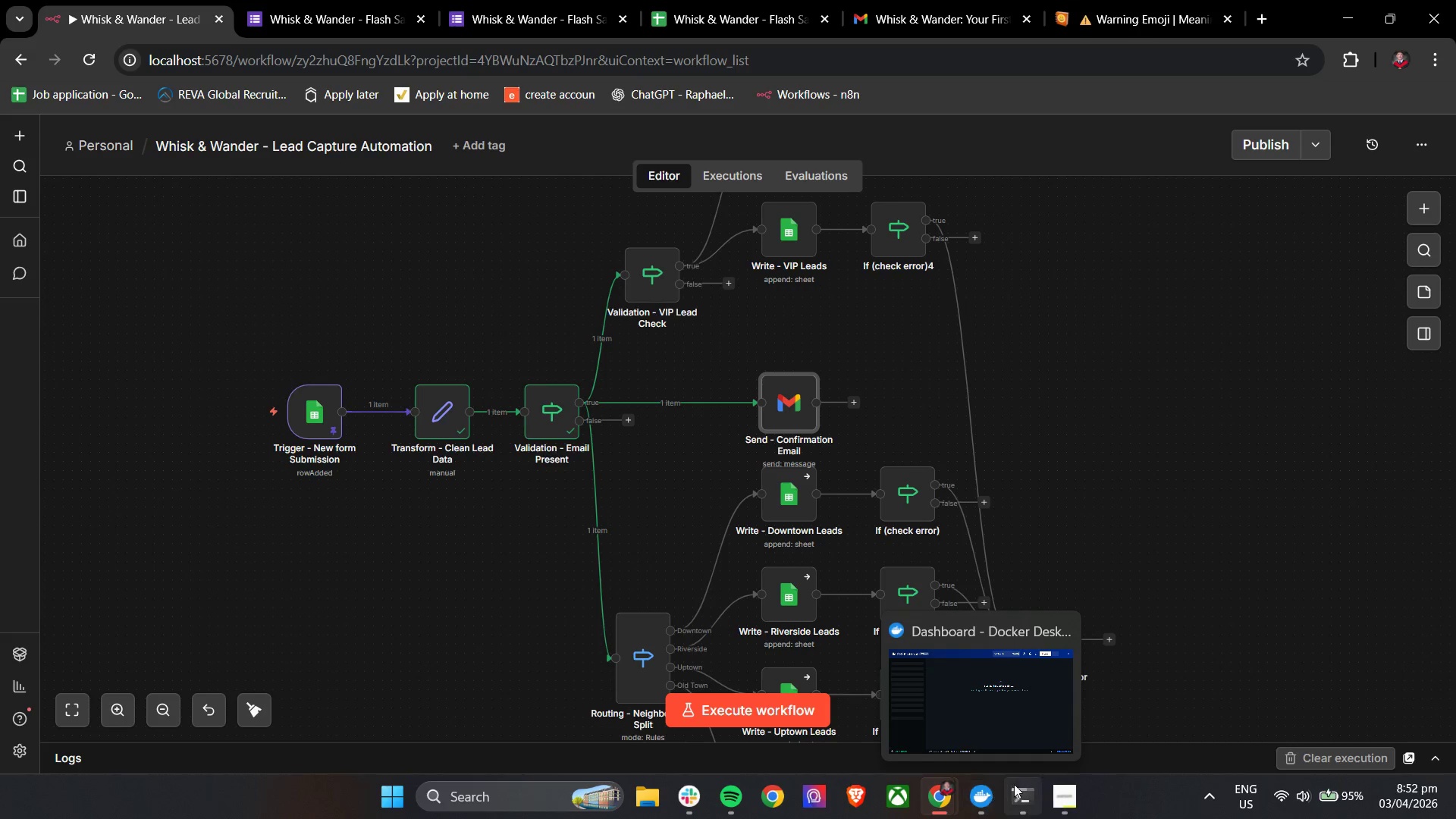 
left_click([1059, 805])